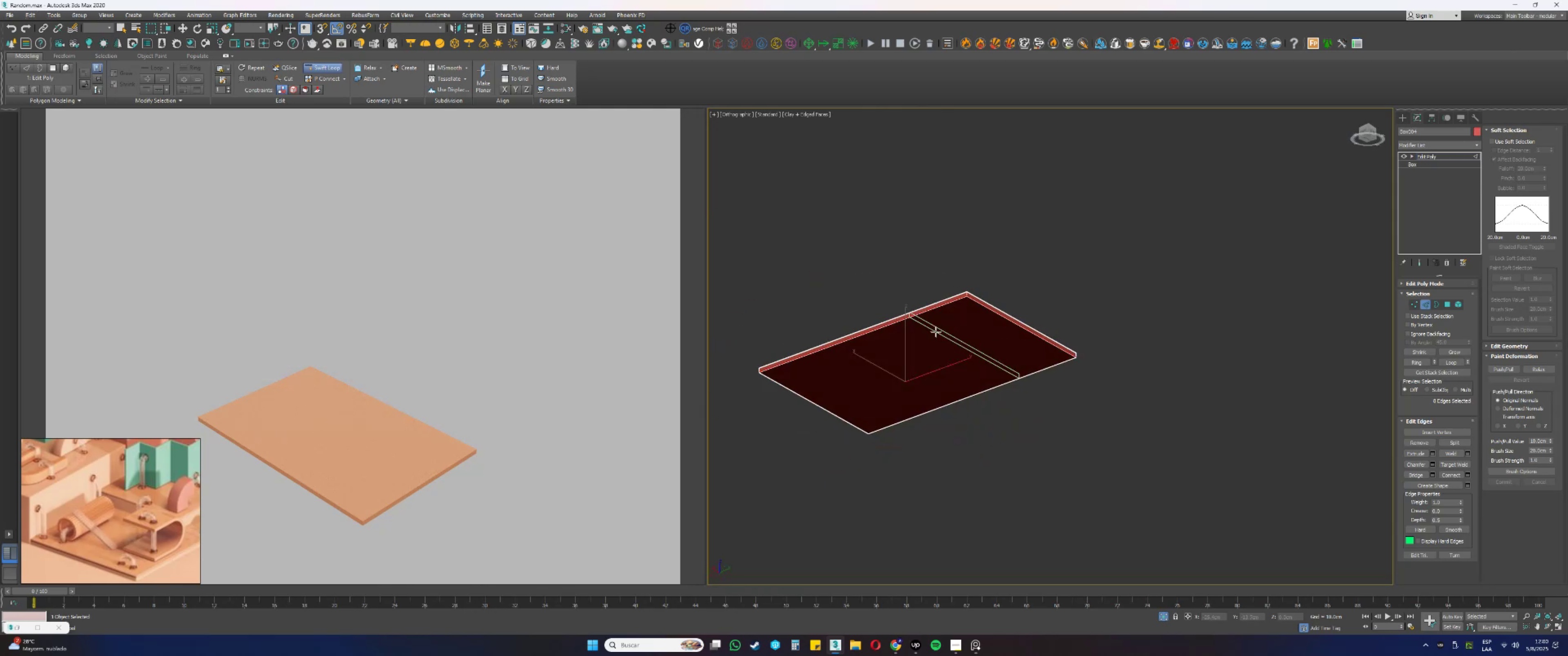 
scroll: coordinate [973, 269], scroll_direction: up, amount: 10.0
 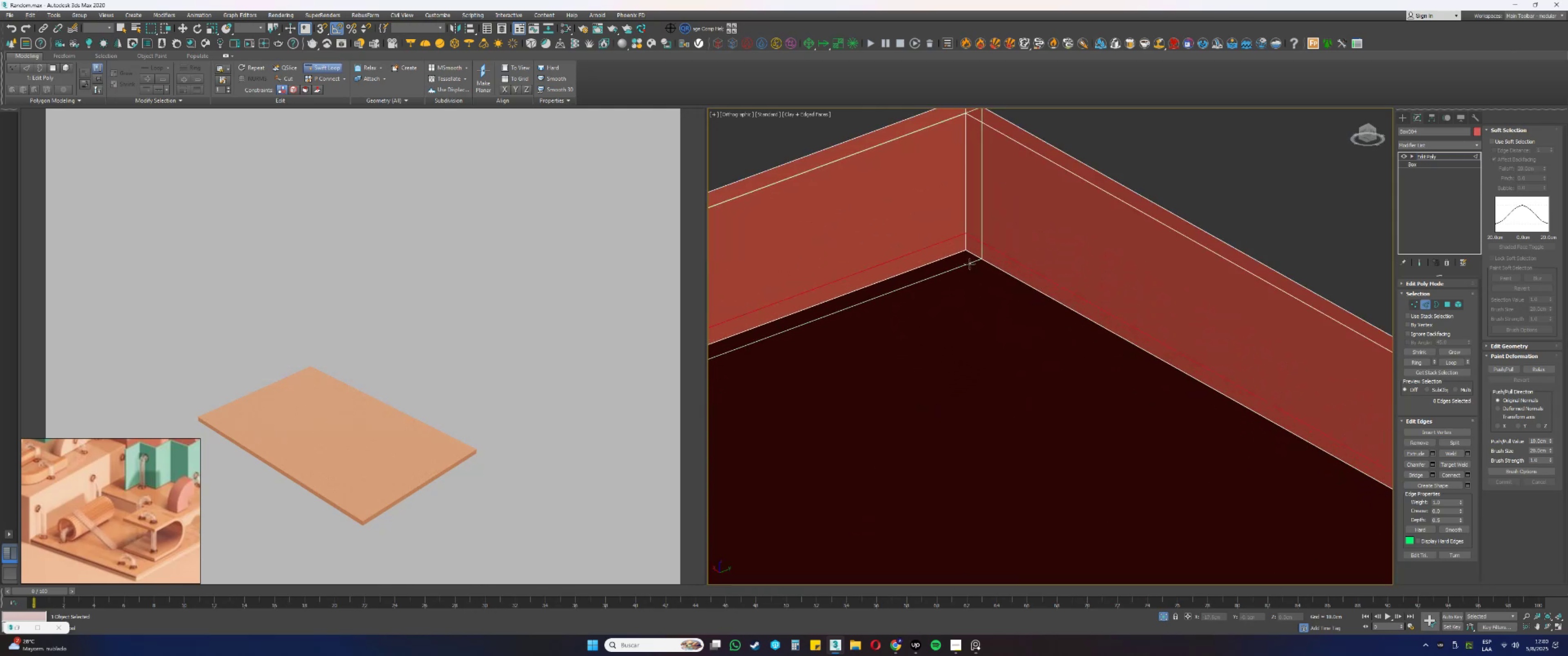 
left_click([970, 264])
 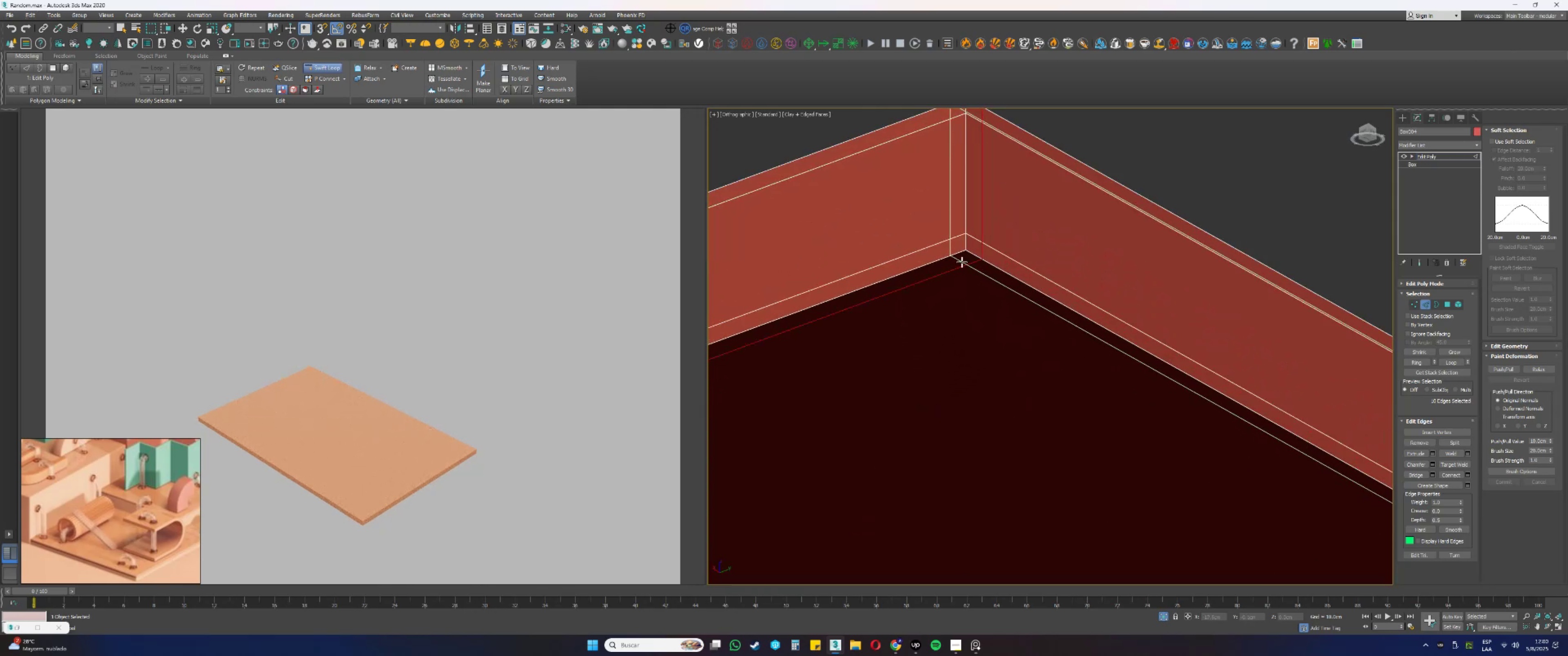 
left_click([962, 261])
 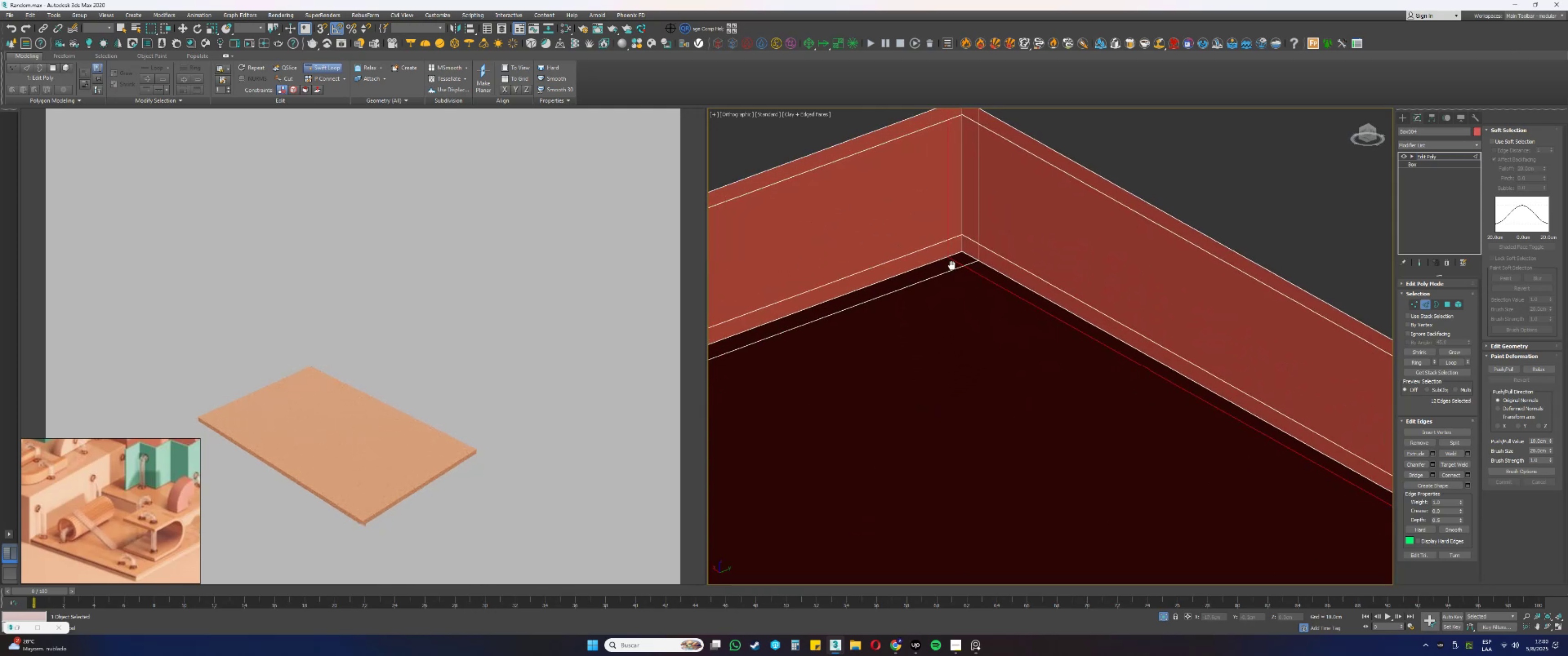 
scroll: coordinate [944, 293], scroll_direction: down, amount: 2.0
 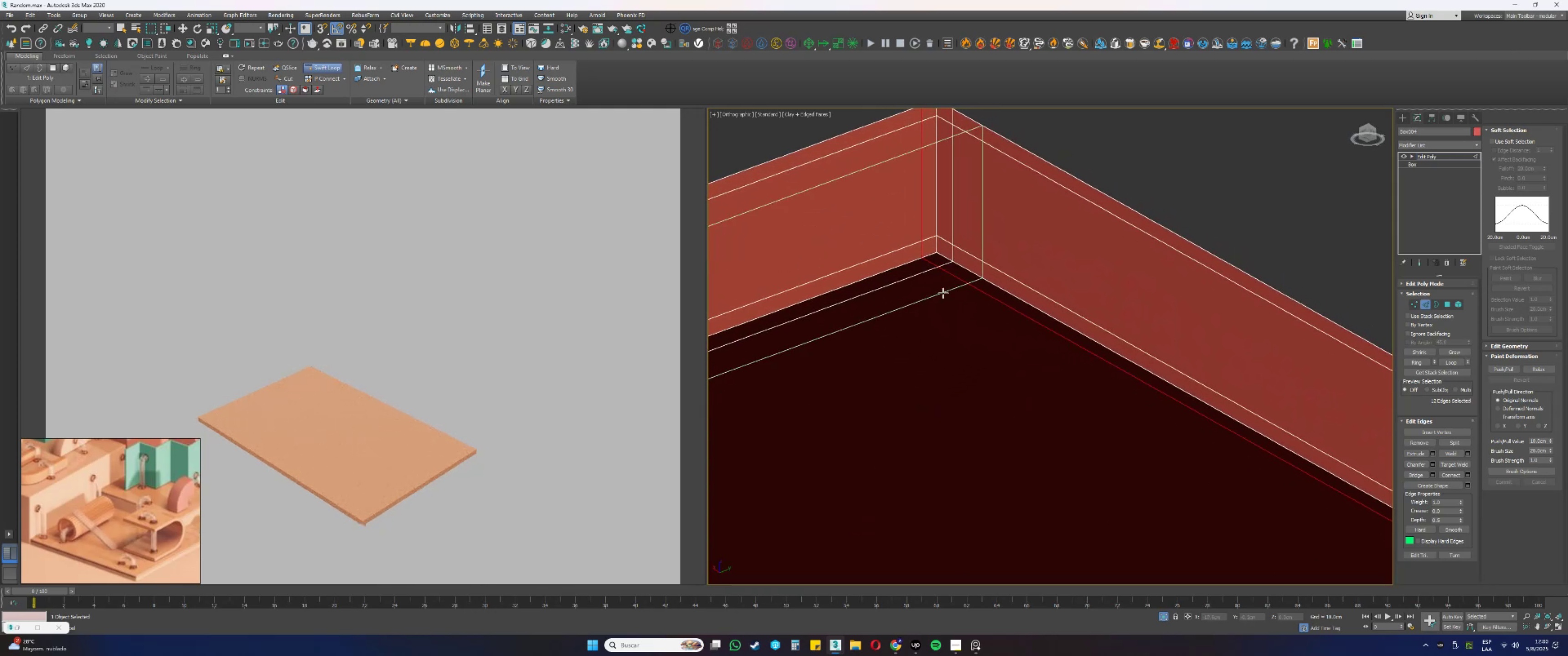 
hold_key(key=AltLeft, duration=0.51)
 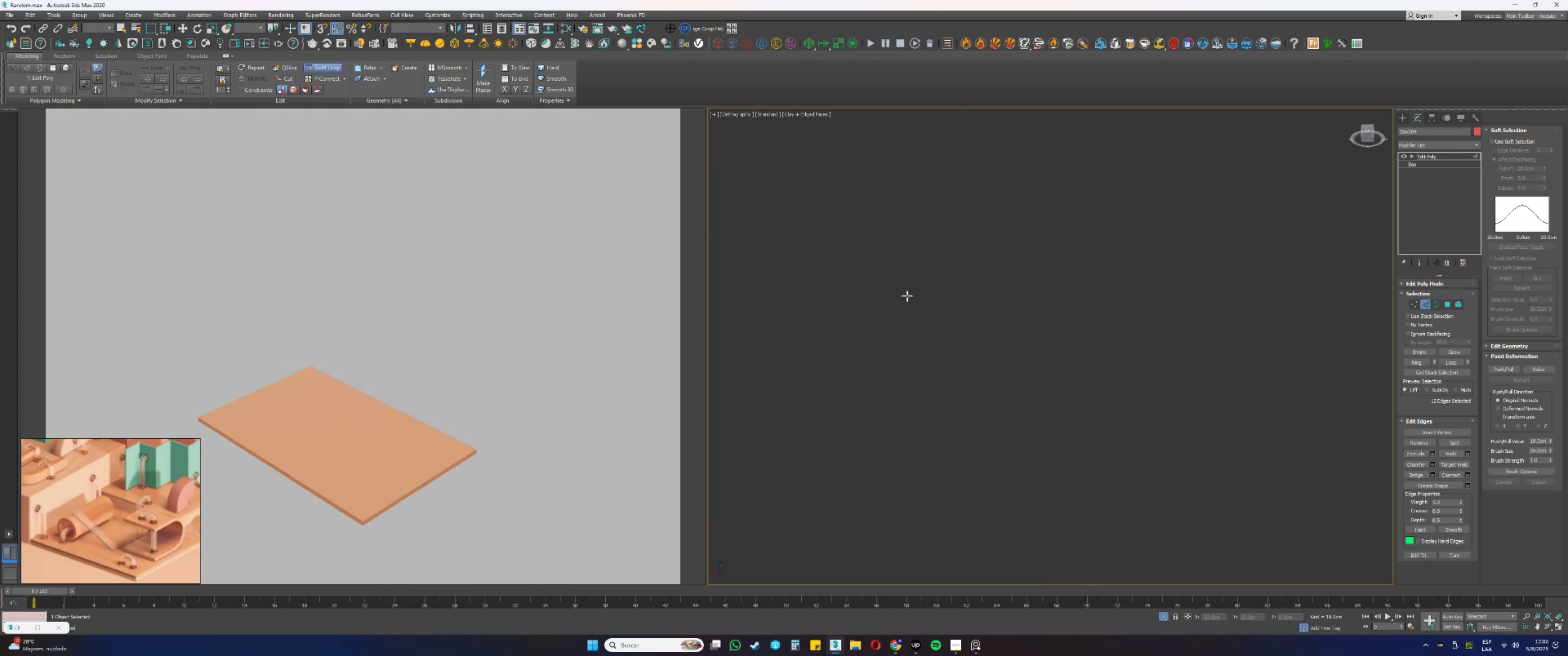 
scroll: coordinate [919, 293], scroll_direction: down, amount: 6.0
 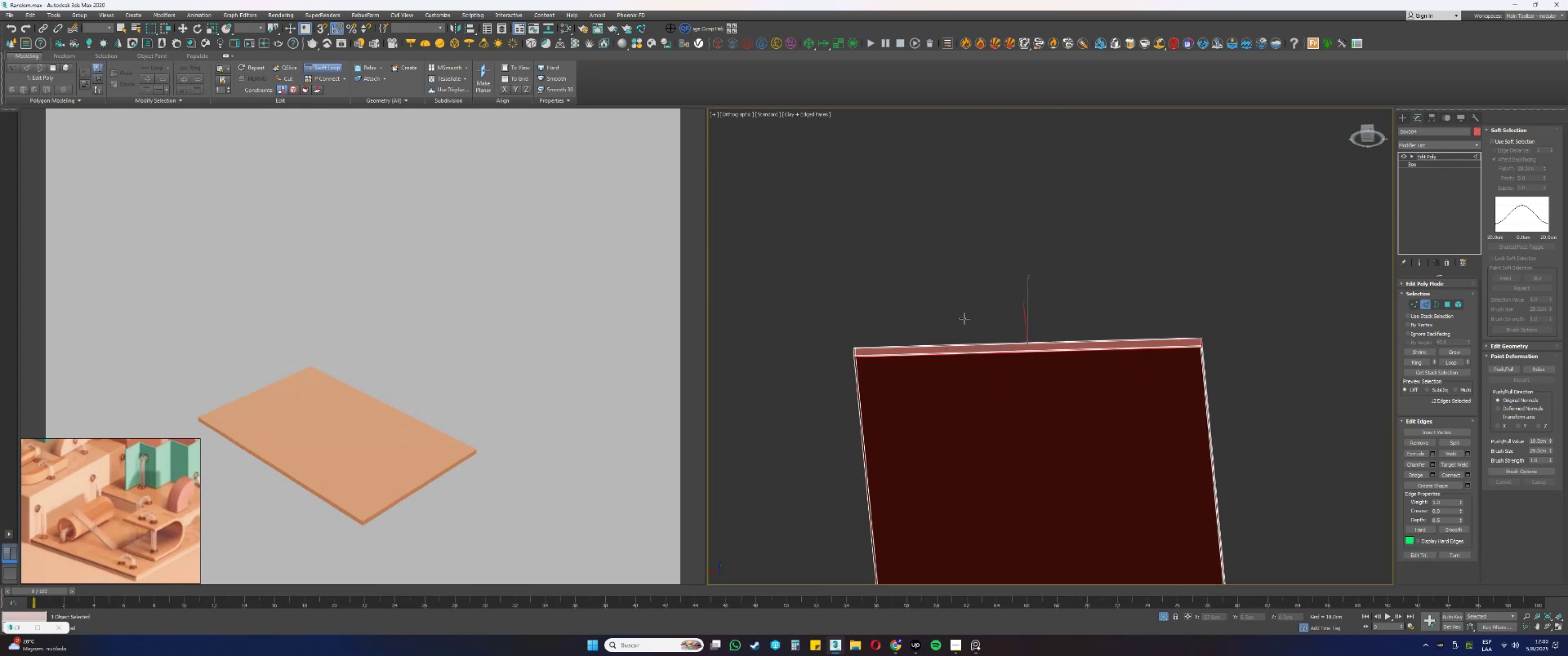 
right_click([985, 337])
 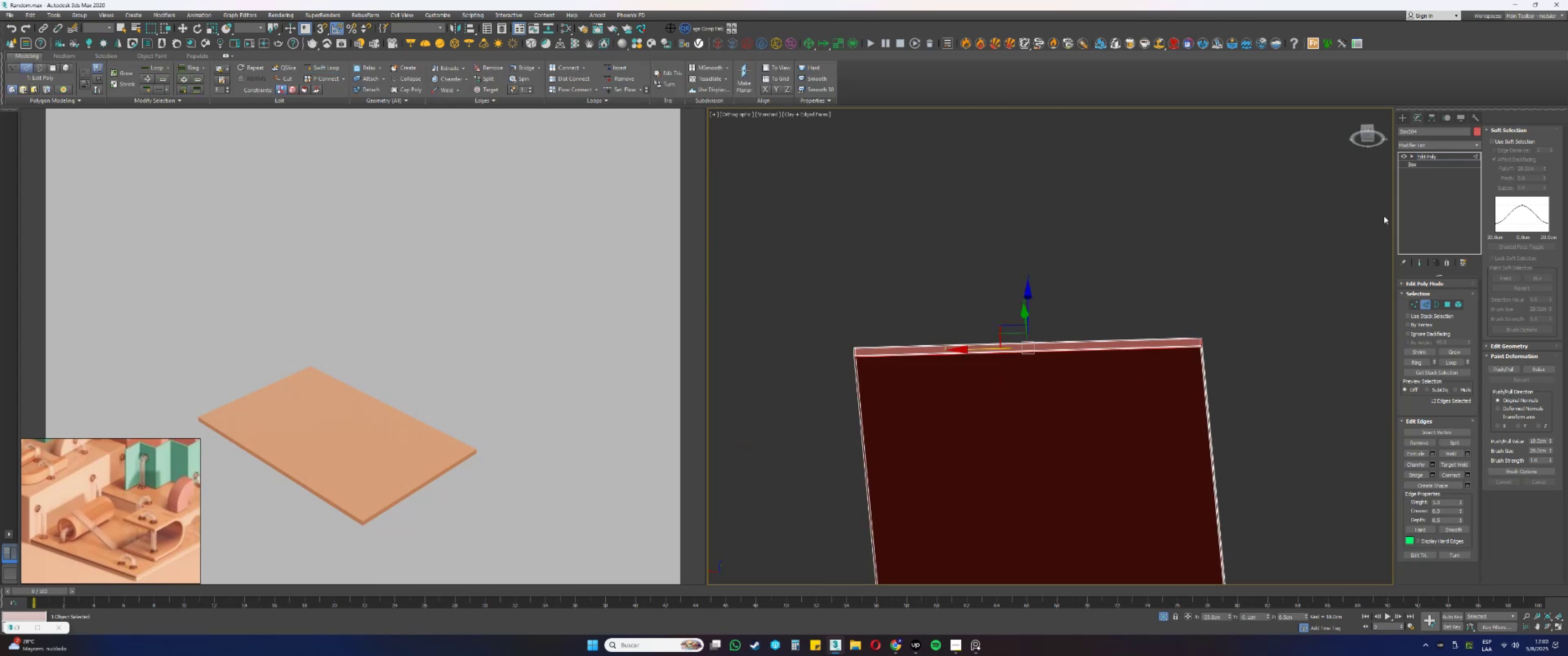 
key(2)
 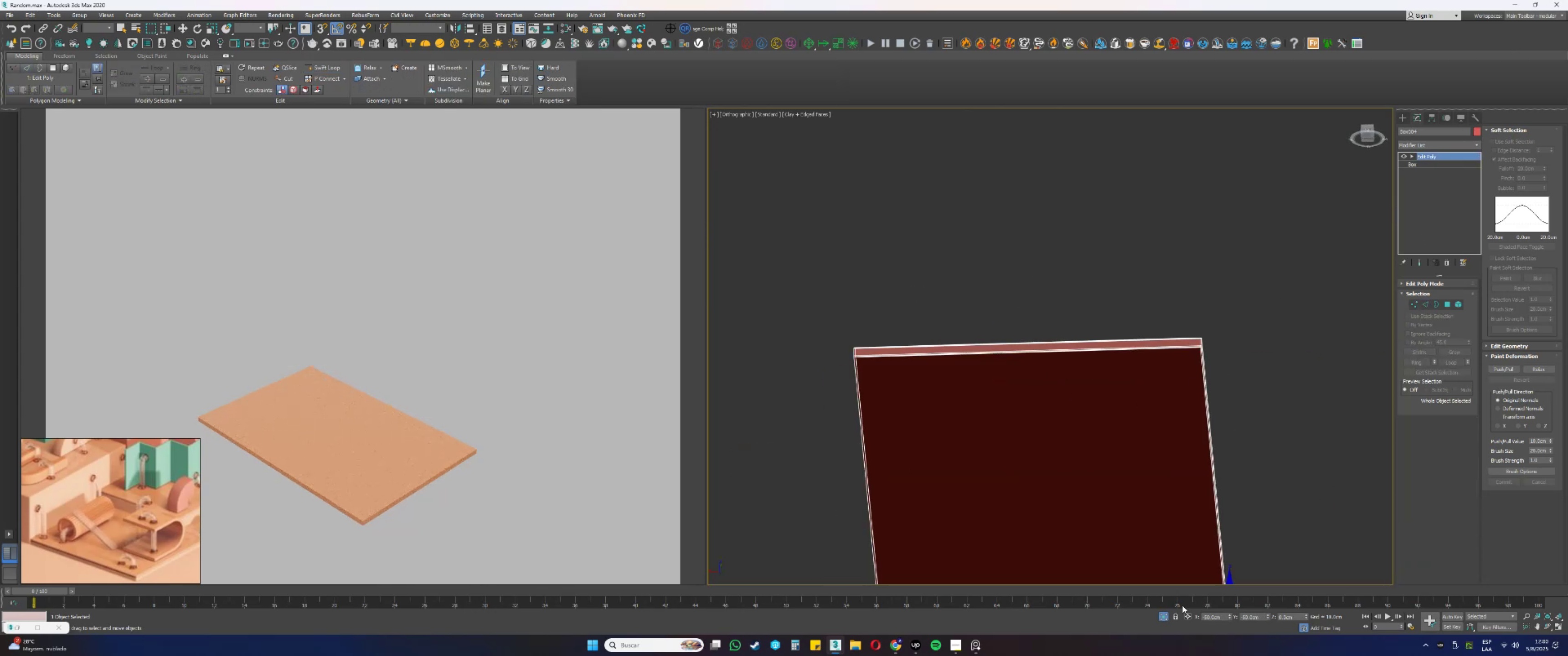 
left_click([1167, 617])
 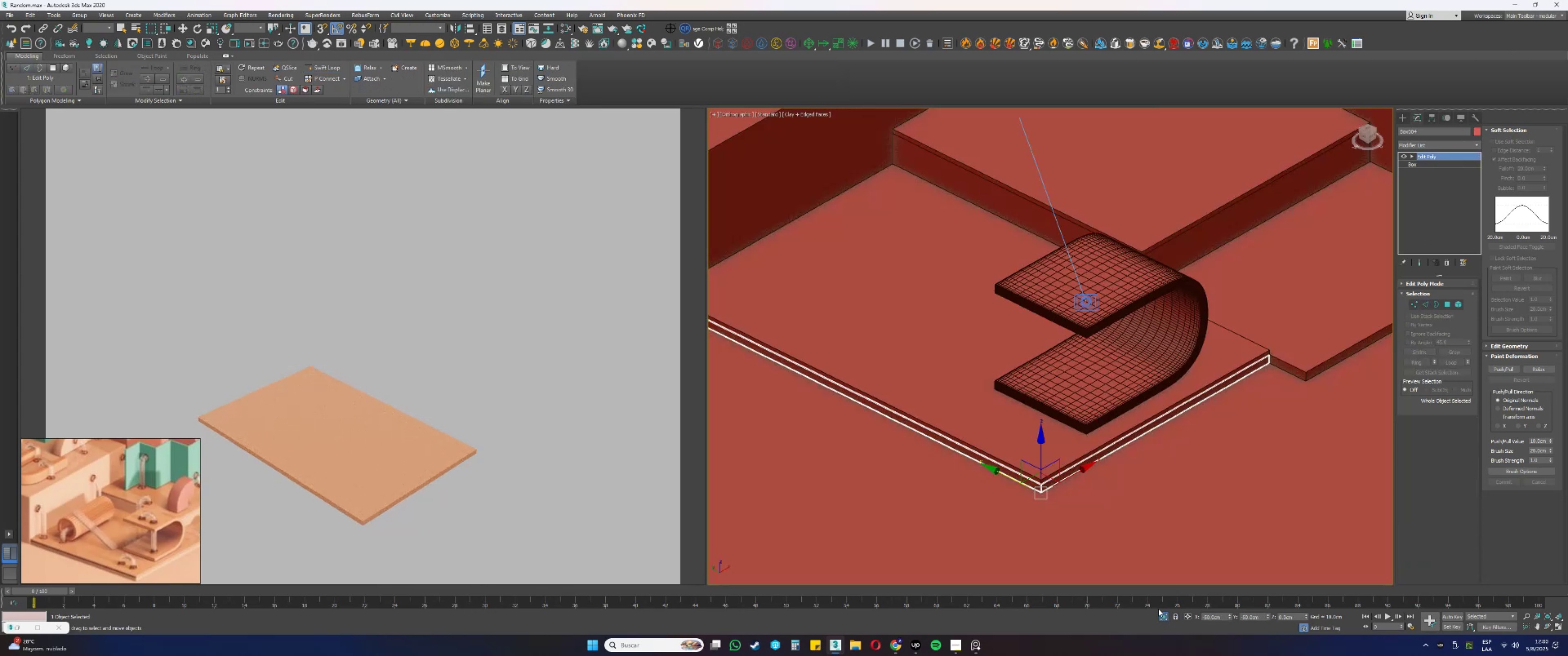 
key(Alt+AltLeft)
 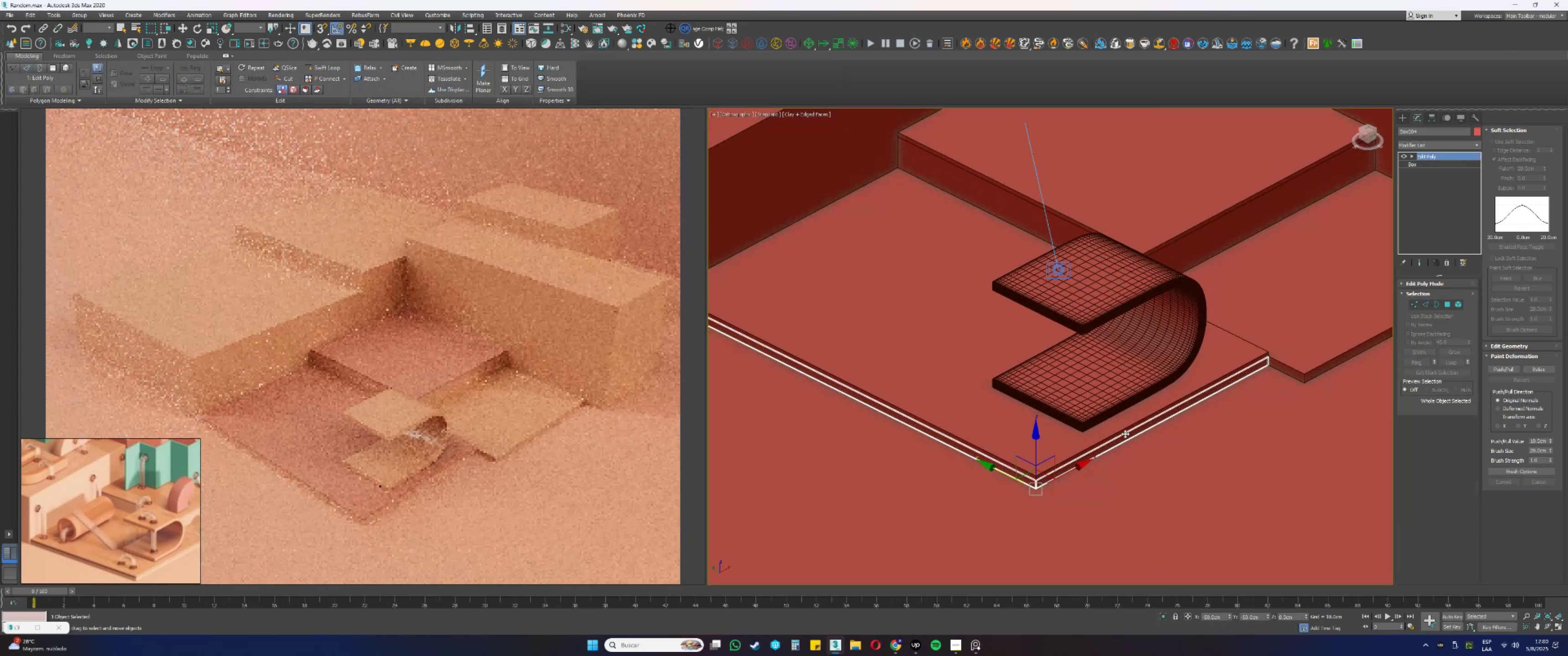 
scroll: coordinate [1043, 487], scroll_direction: up, amount: 5.0
 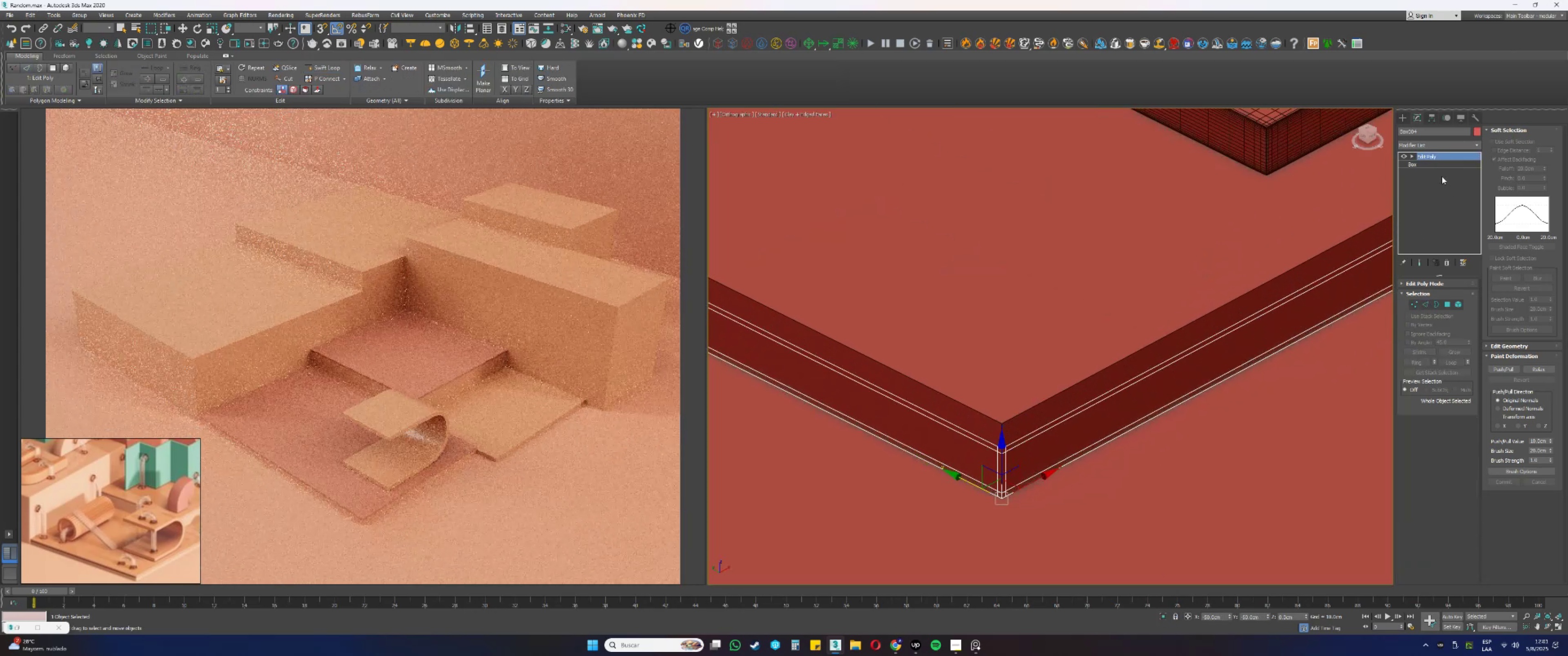 
right_click([1428, 156])
 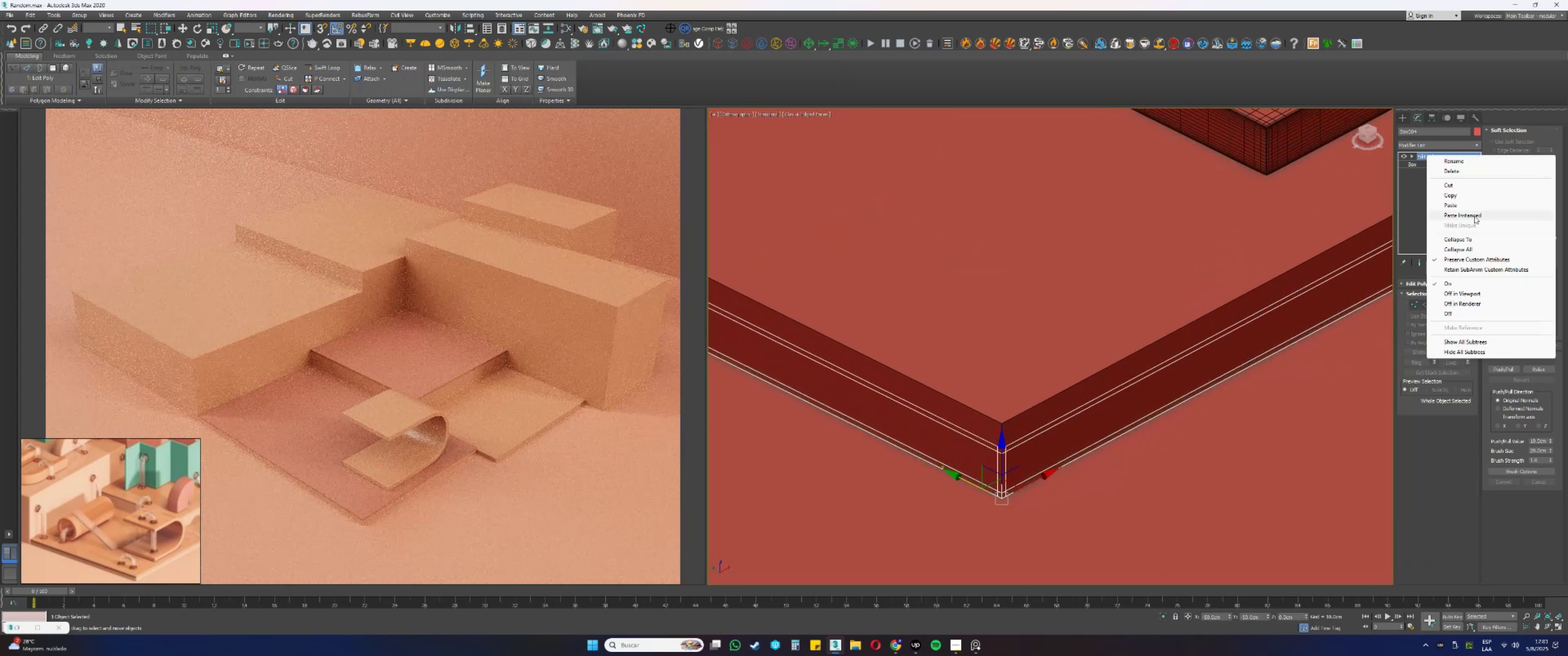 
left_click([1470, 216])
 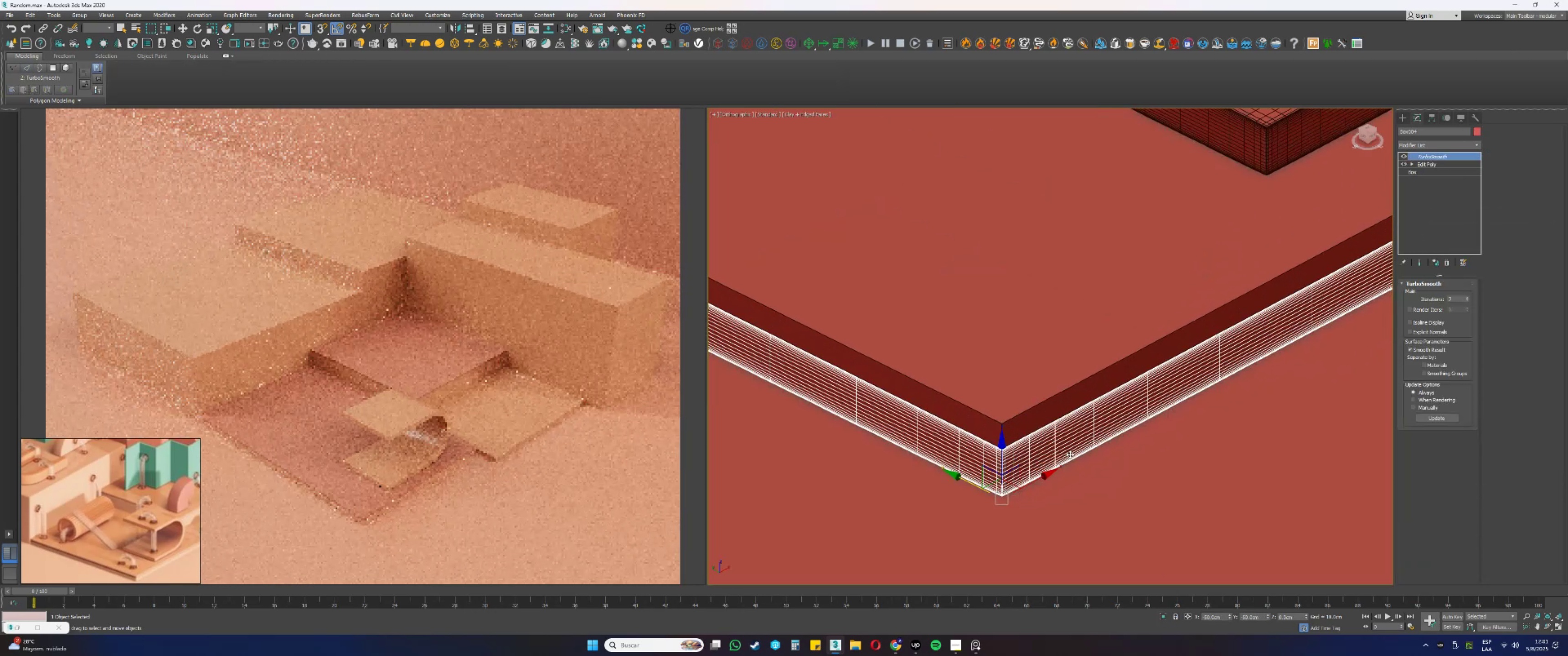 
key(F4)
 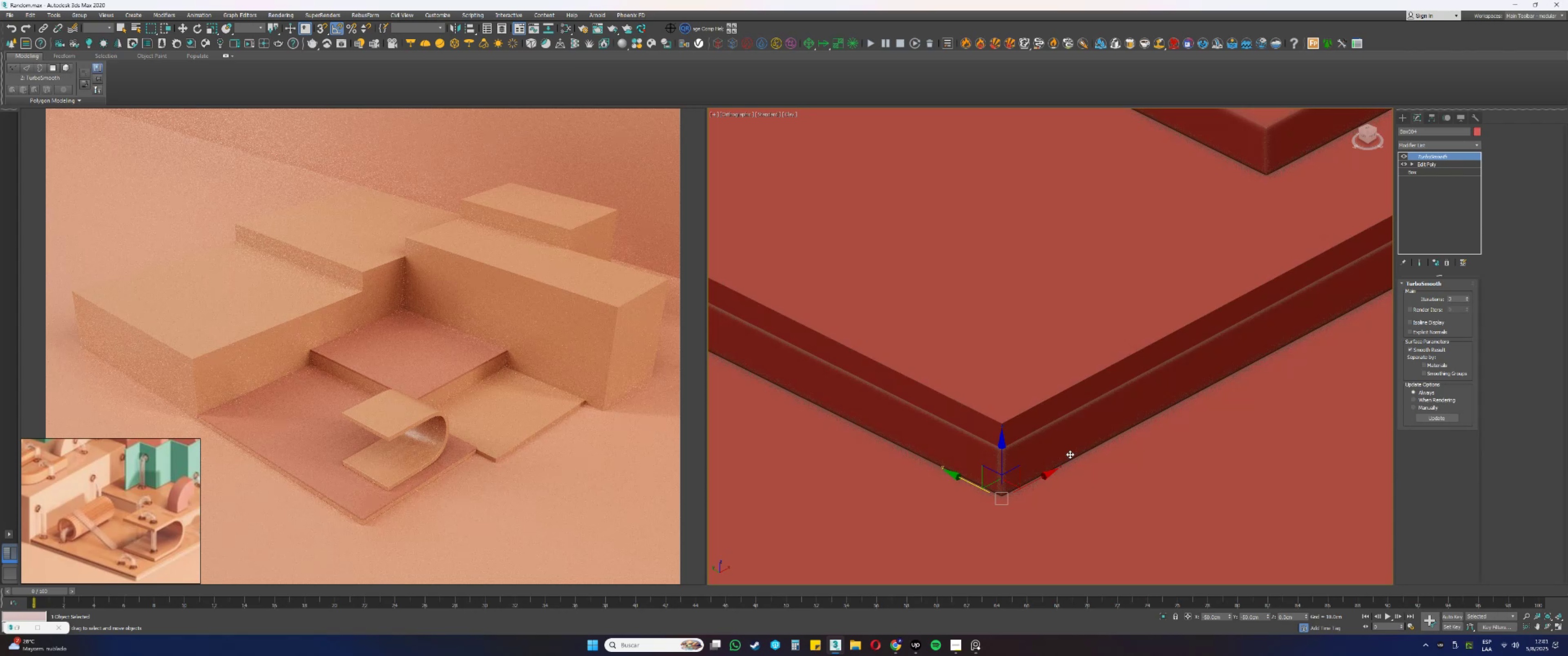 
wait(9.9)
 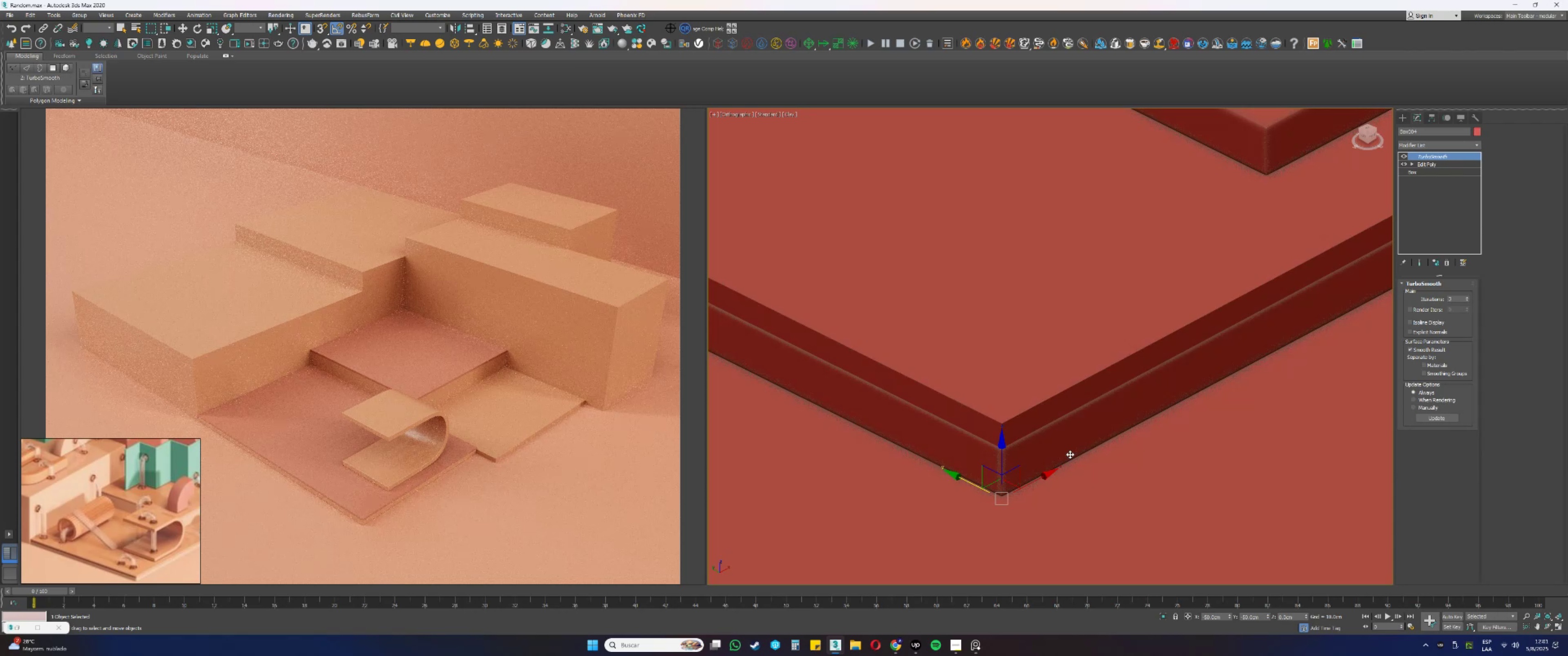 
left_click([1465, 296])
 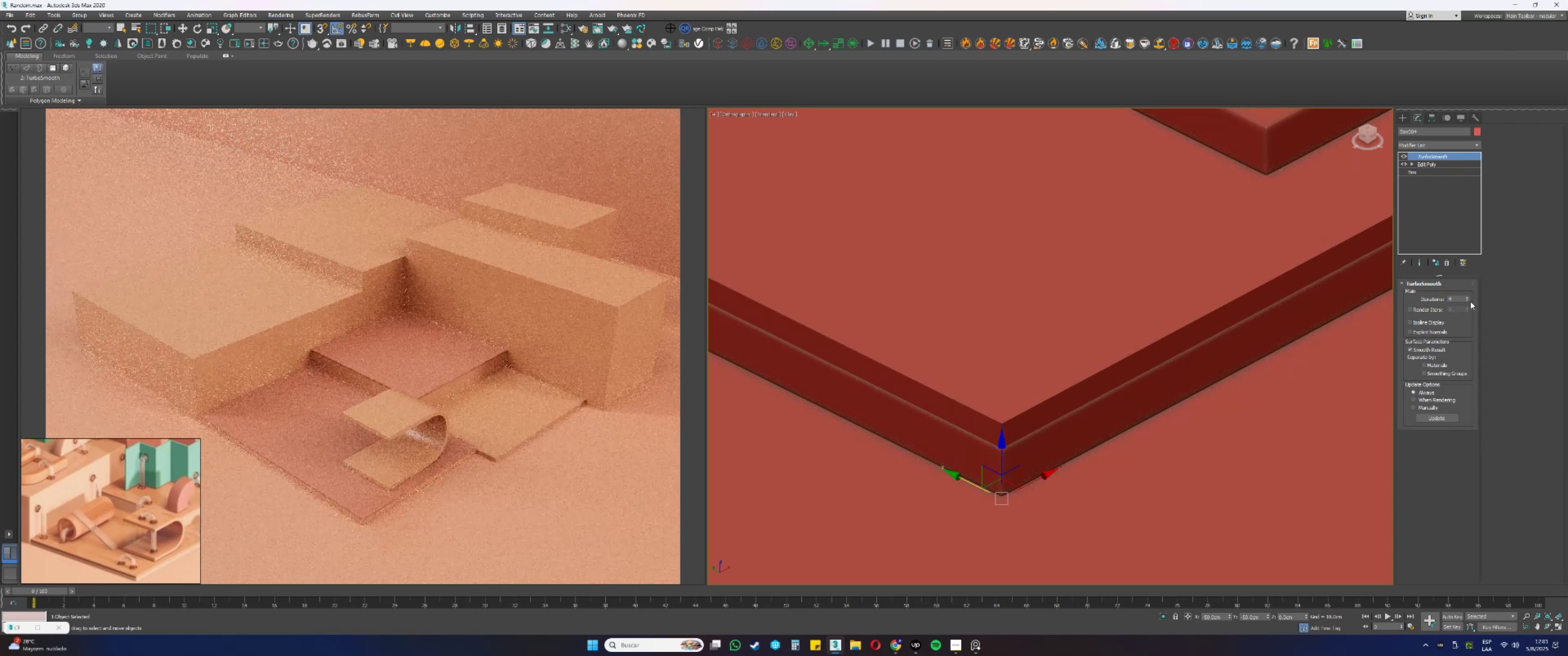 
double_click([1465, 299])
 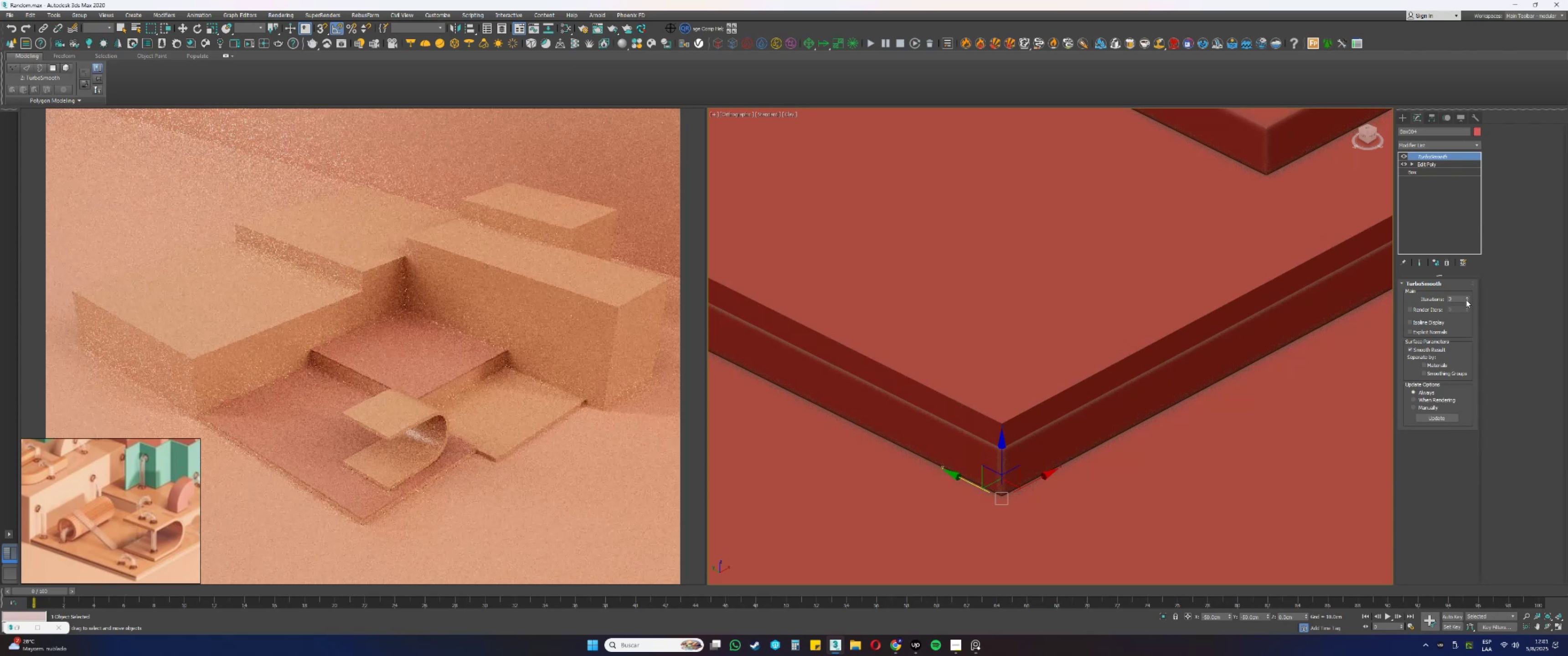 
left_click([1429, 310])
 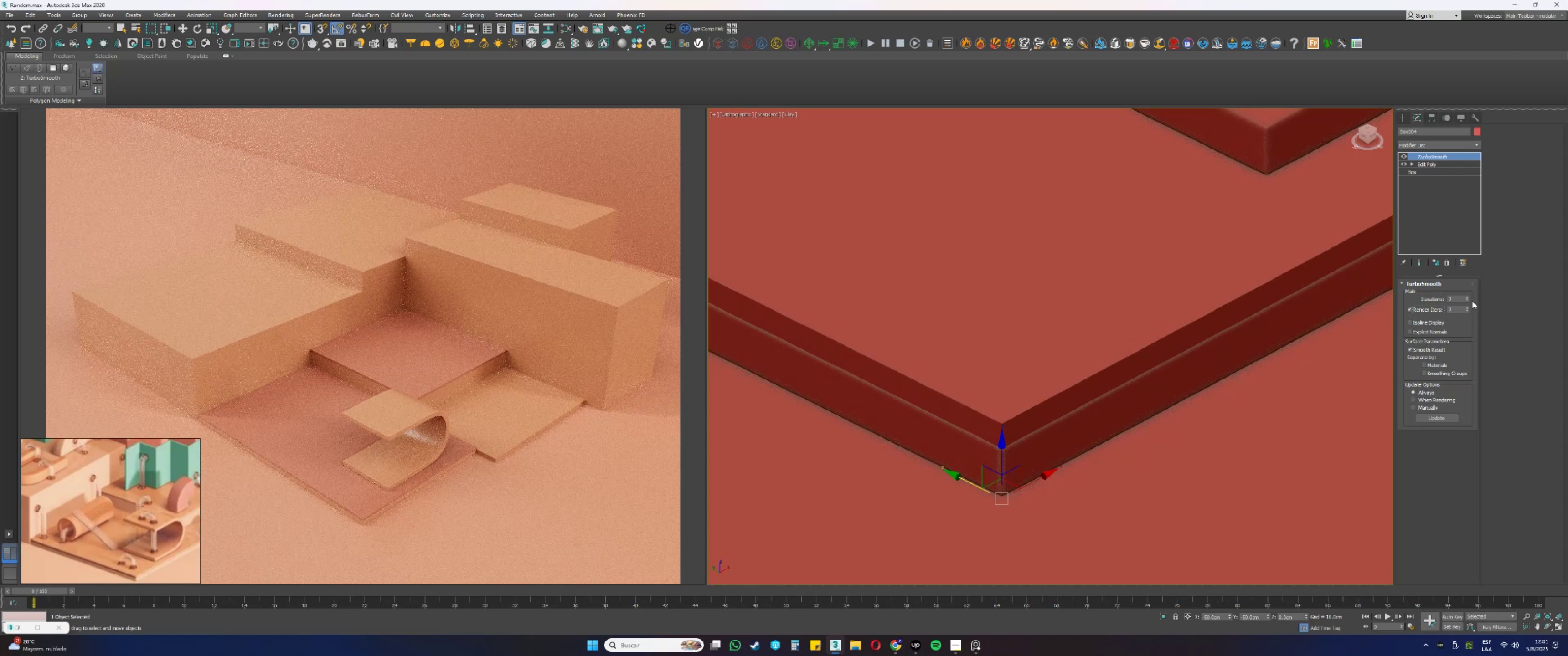 
left_click([1468, 301])
 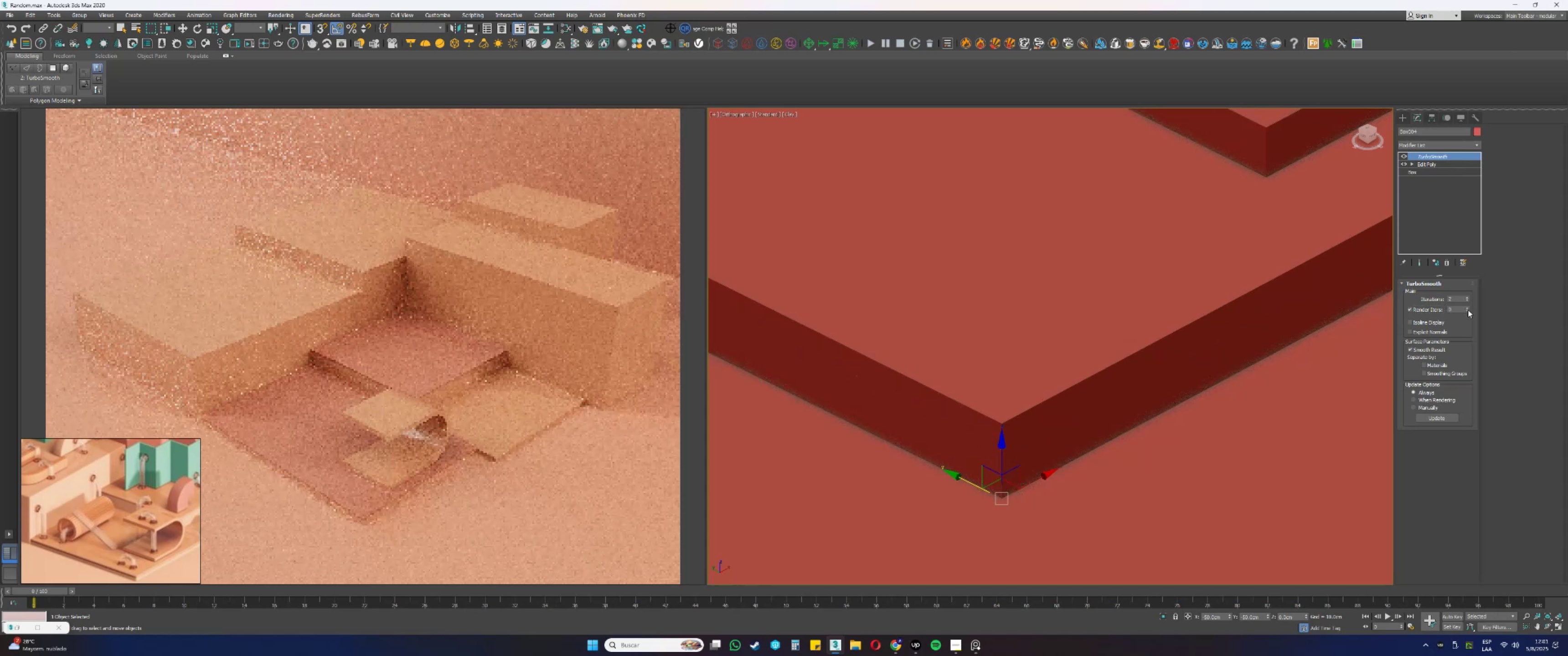 
triple_click([1468, 309])
 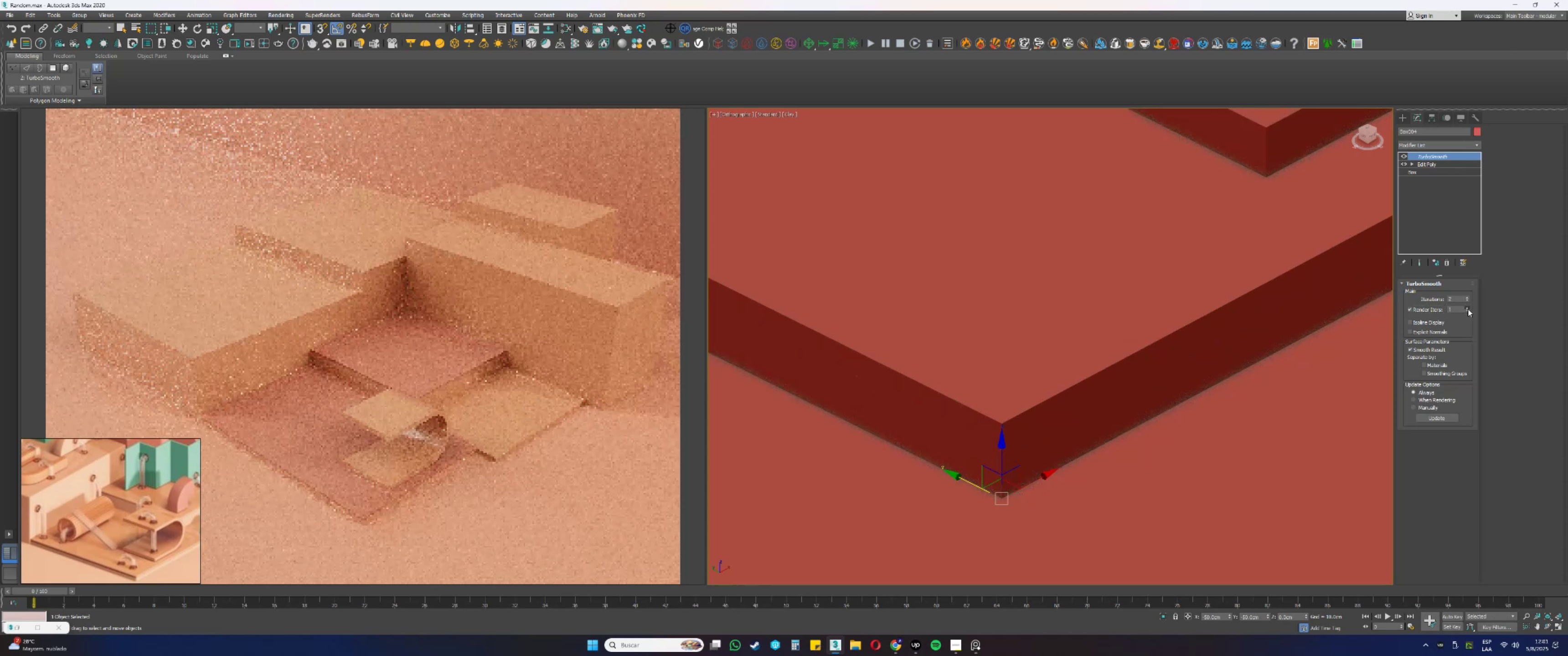 
triple_click([1468, 309])
 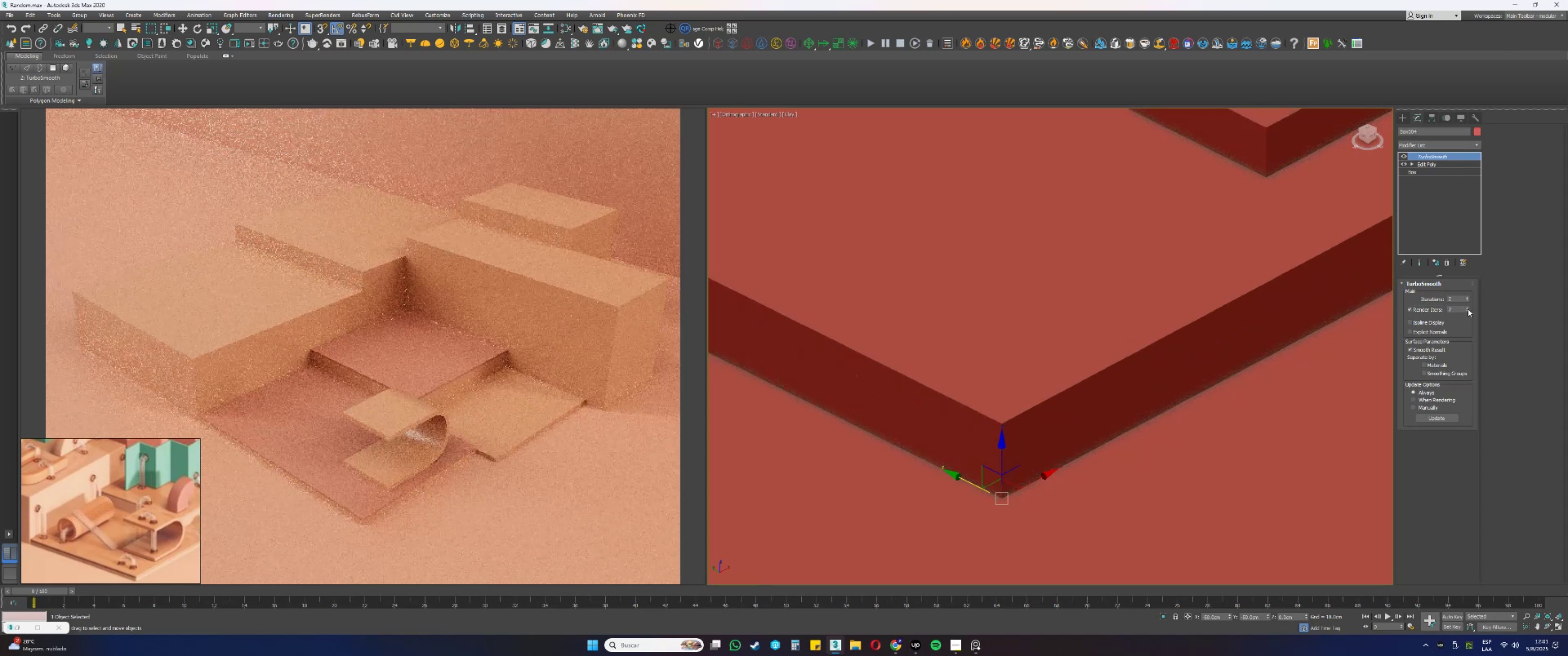 
triple_click([1468, 309])
 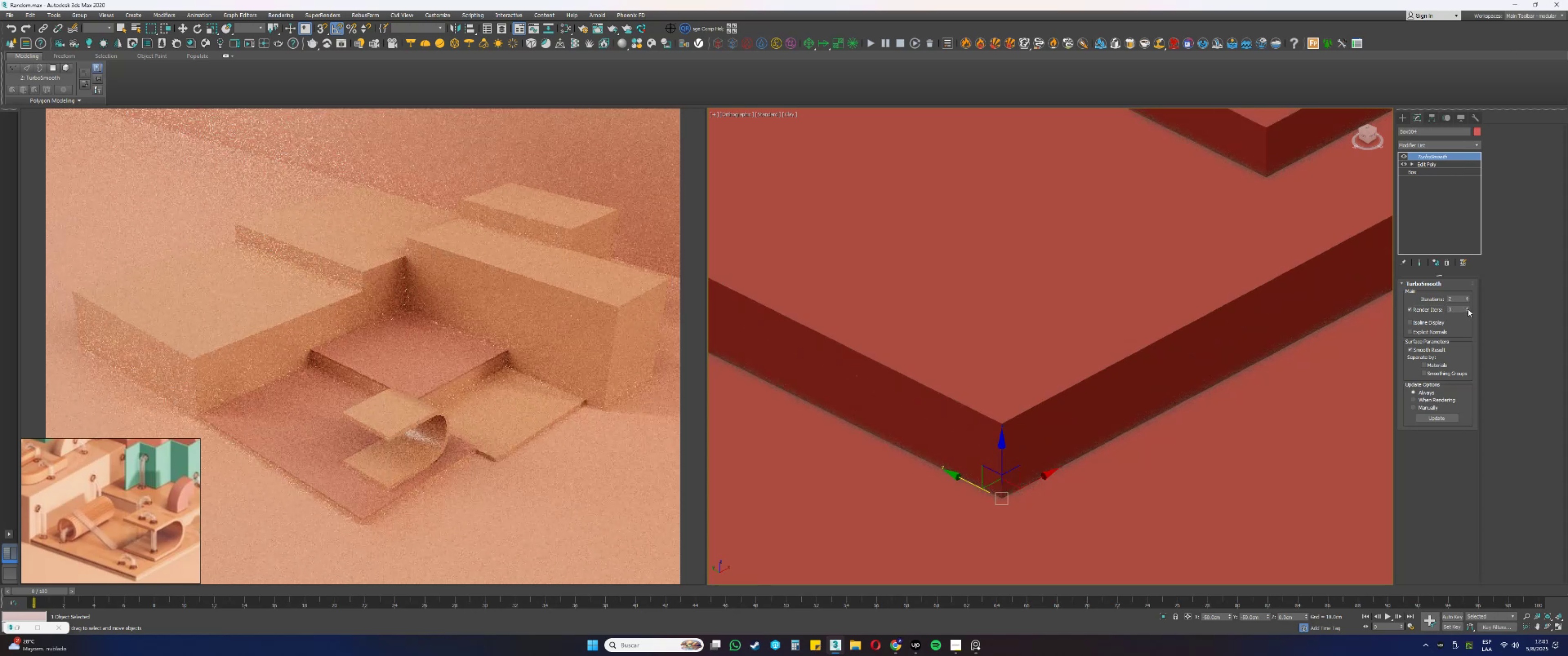 
triple_click([1468, 309])
 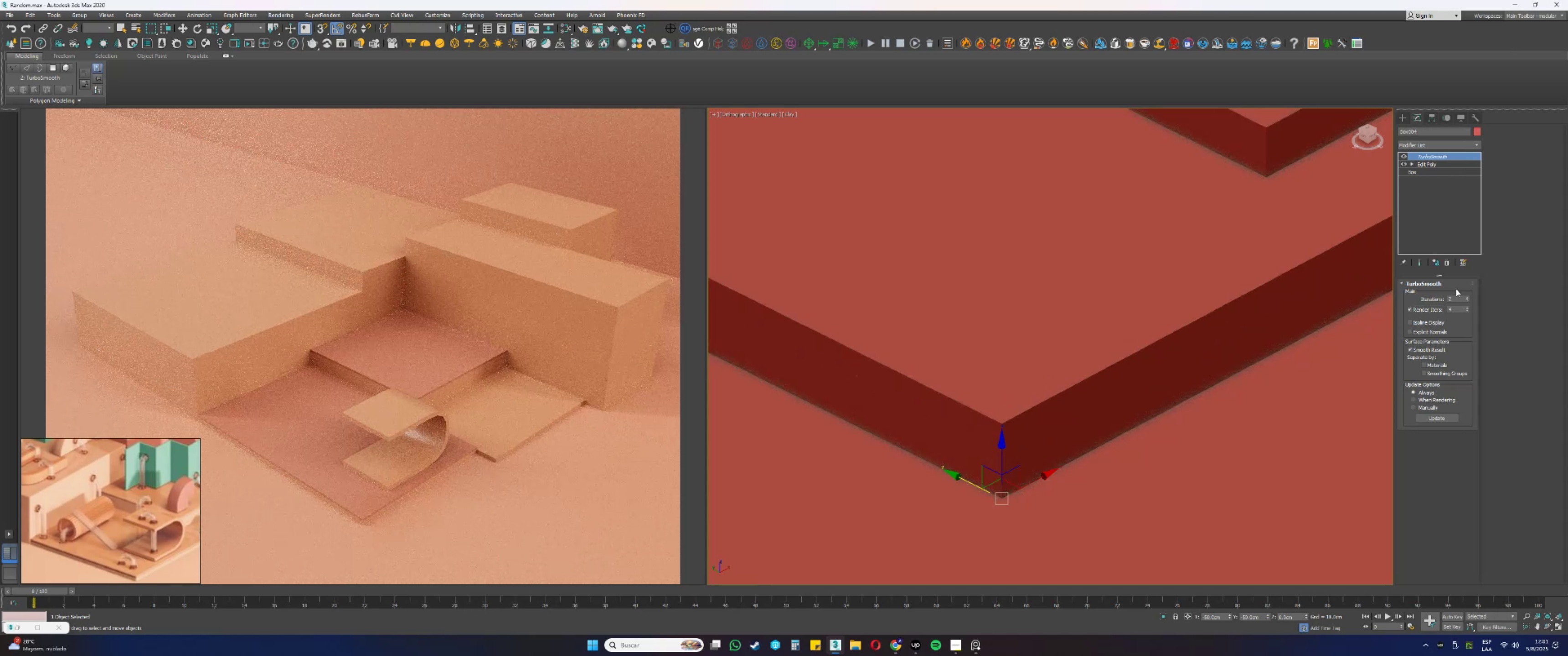 
right_click([1466, 299])
 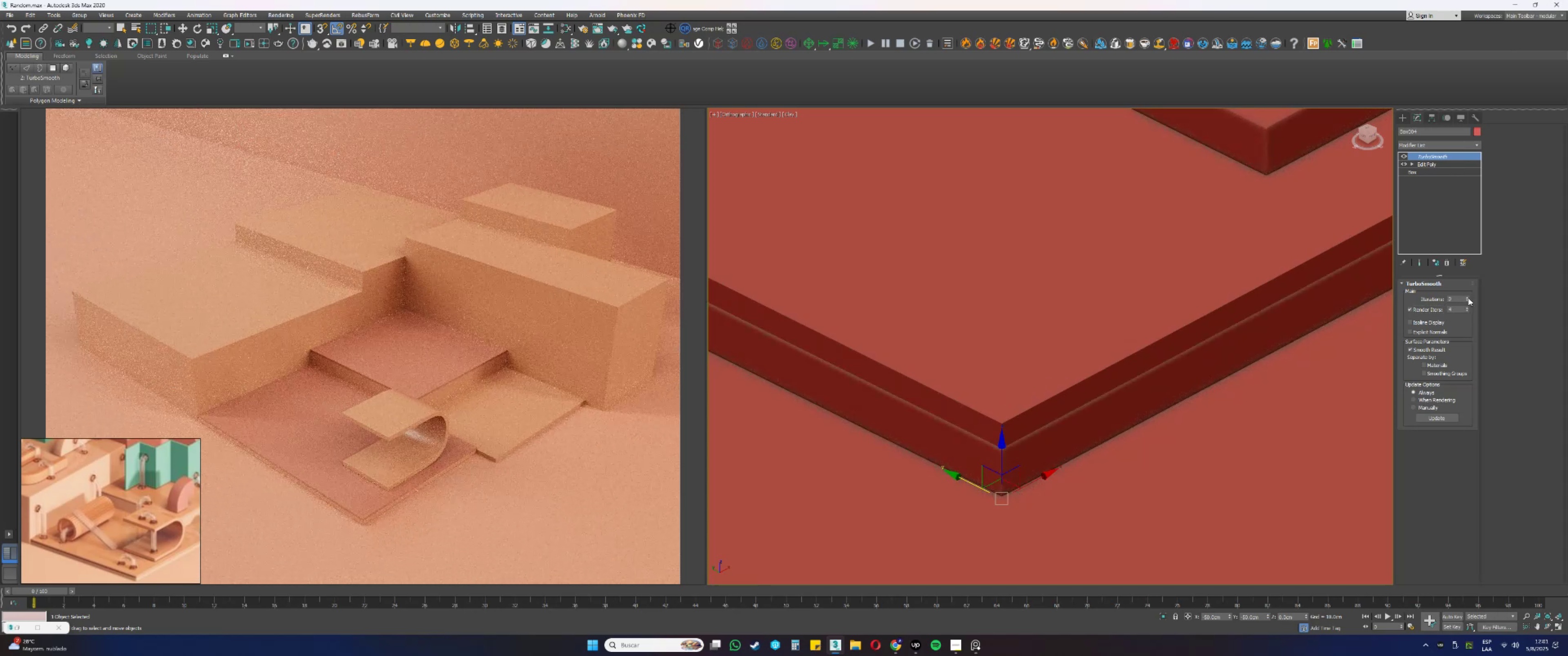 
double_click([1467, 296])
 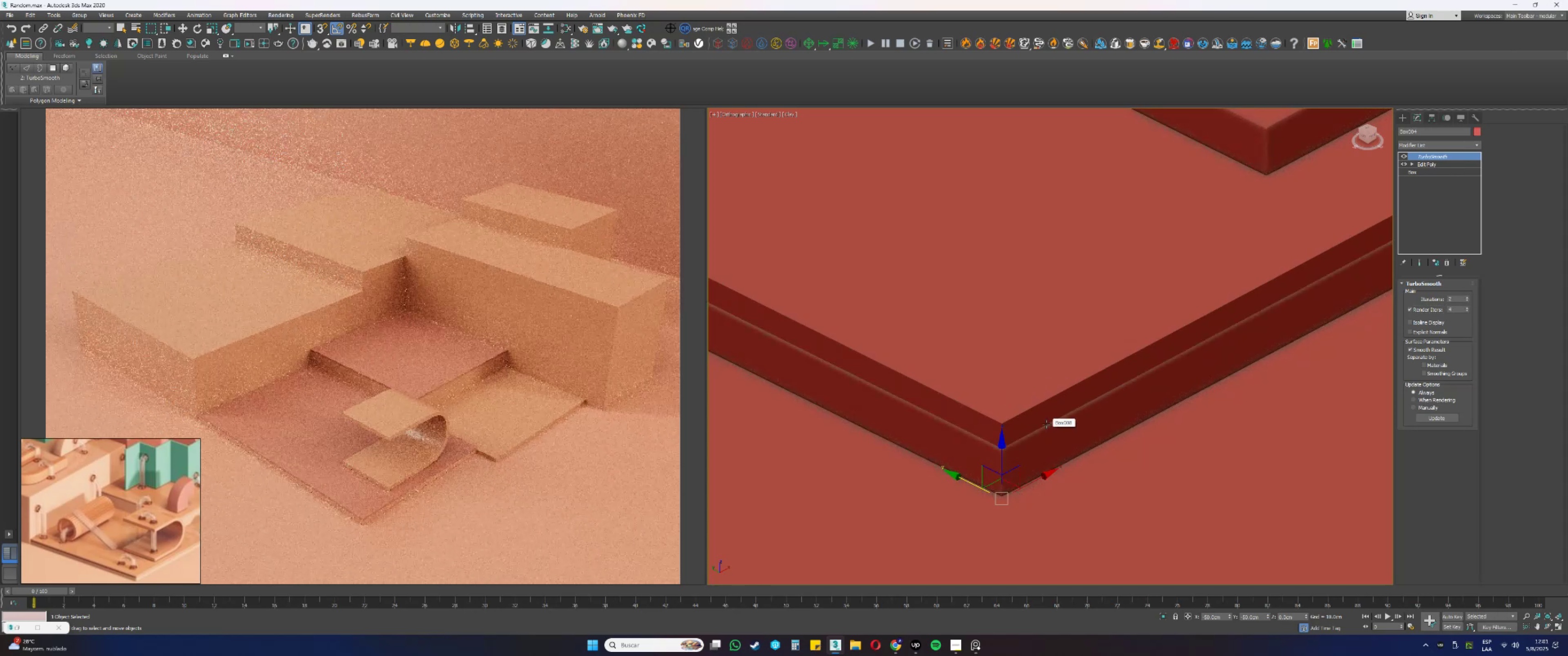 
scroll: coordinate [1046, 425], scroll_direction: down, amount: 4.0
 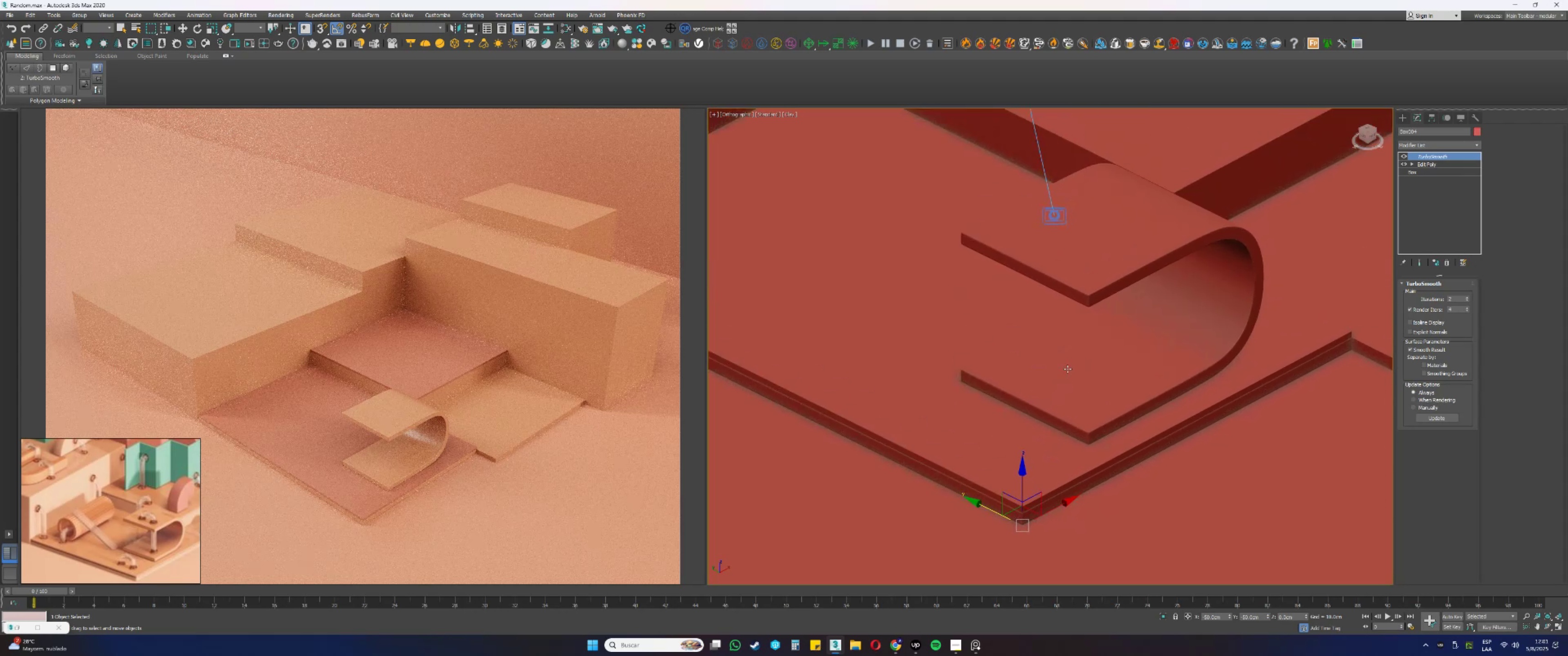 
key(Alt+AltLeft)
 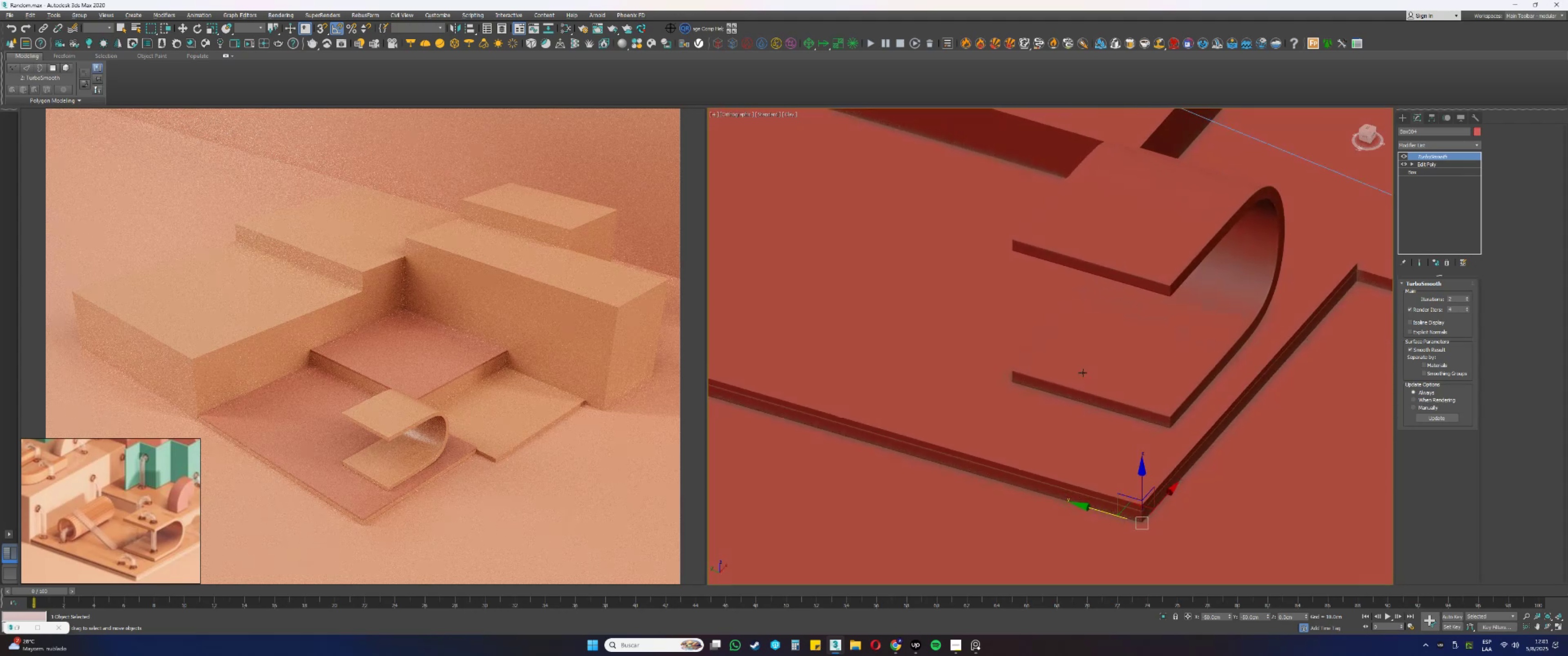 
key(Alt+AltLeft)
 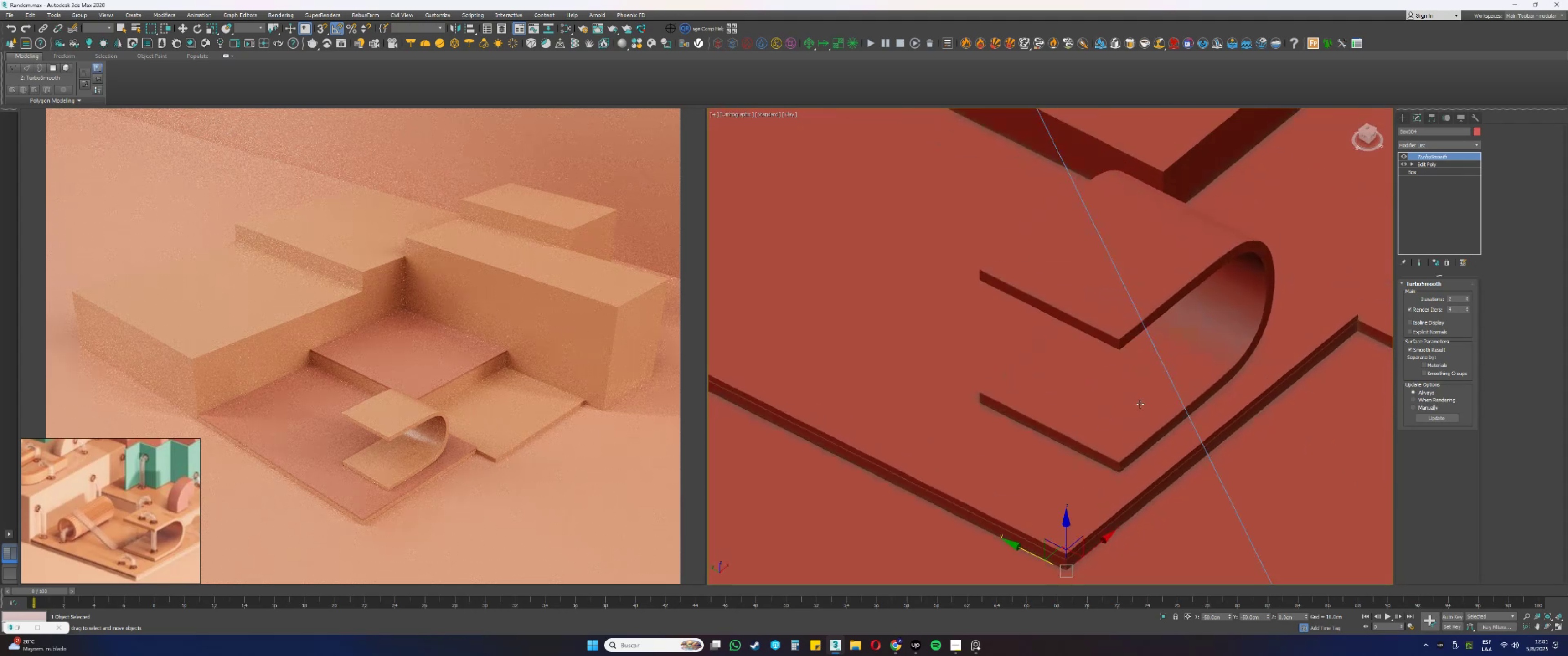 
scroll: coordinate [1097, 366], scroll_direction: up, amount: 1.0
 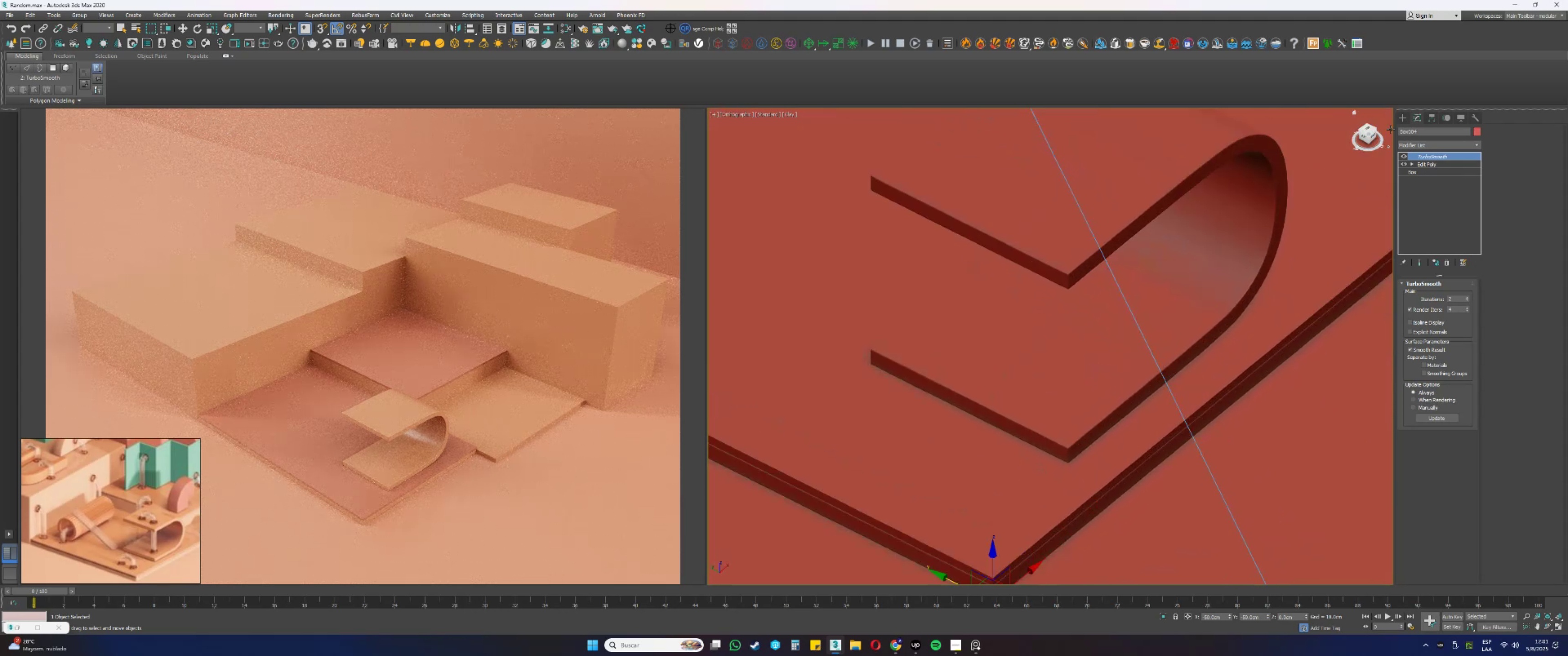 
key(F4)
 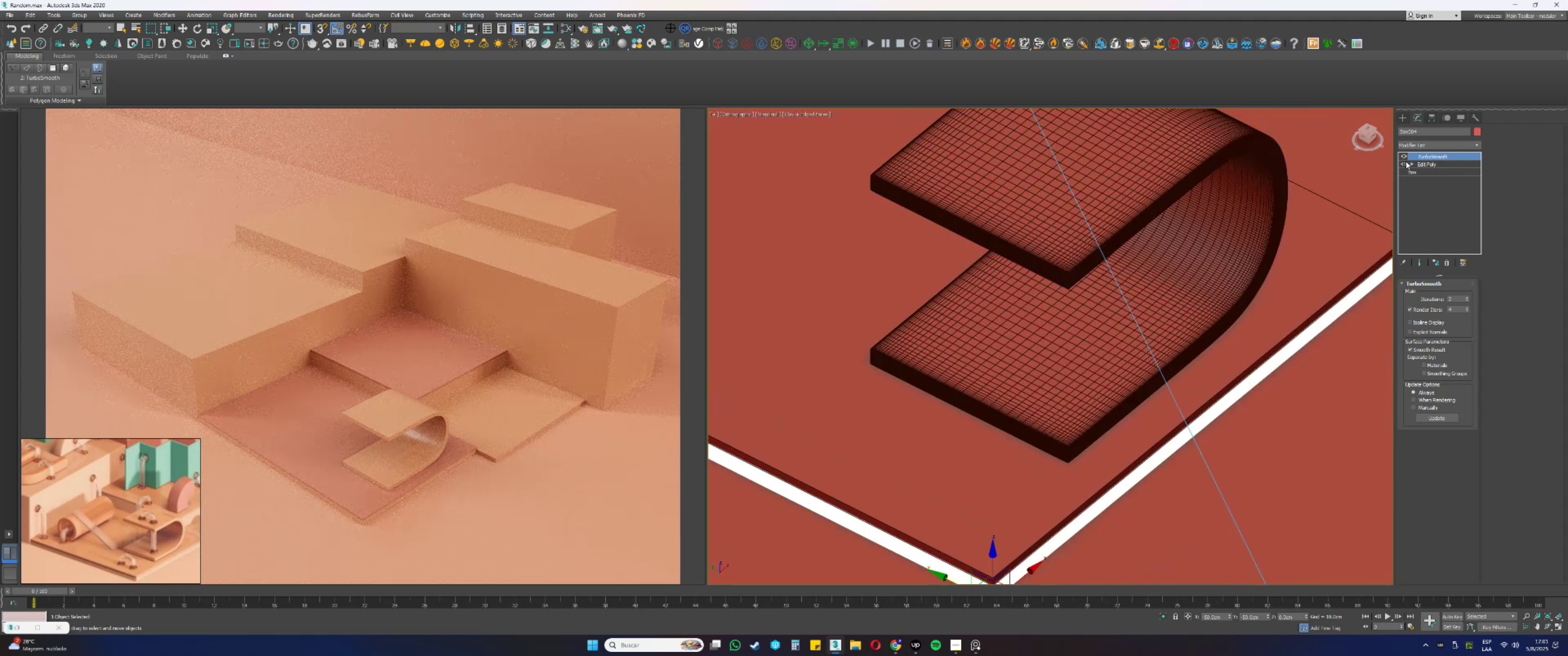 
left_click([1405, 159])
 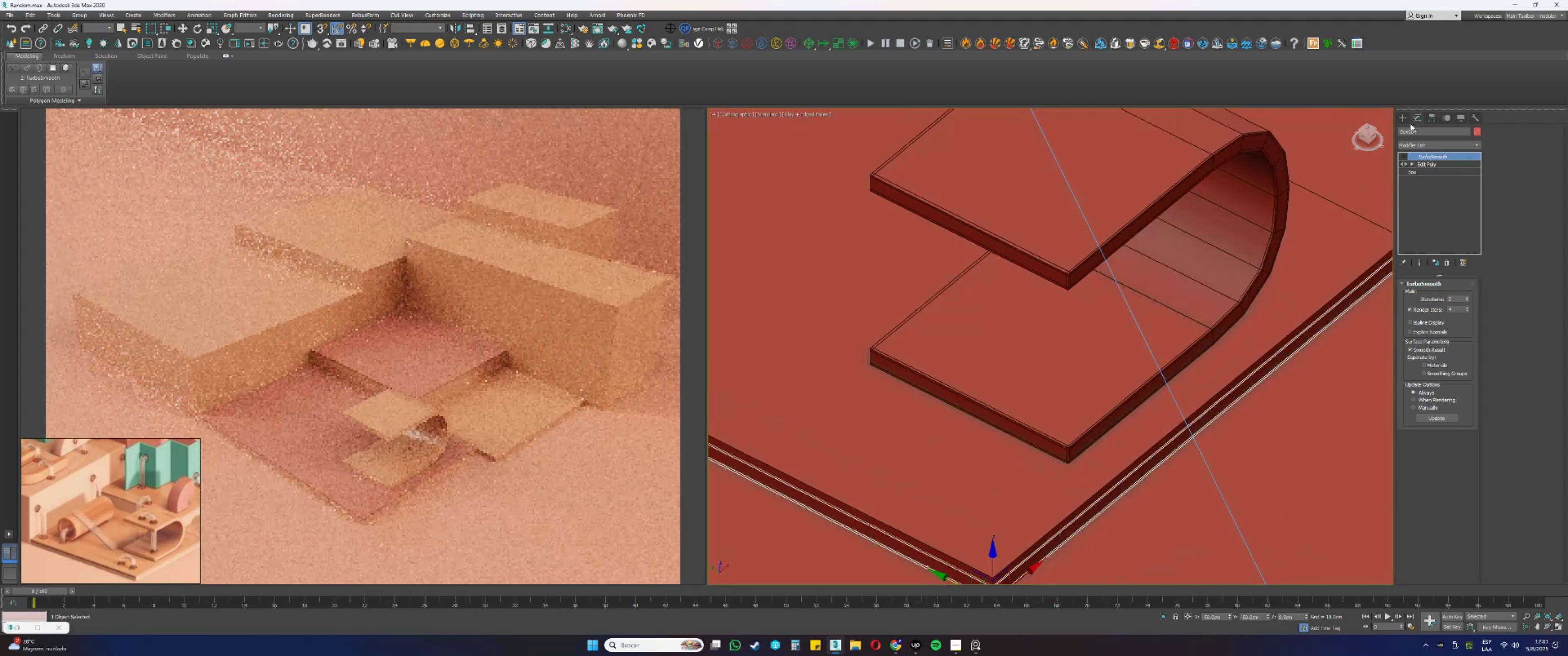 
left_click([1405, 117])
 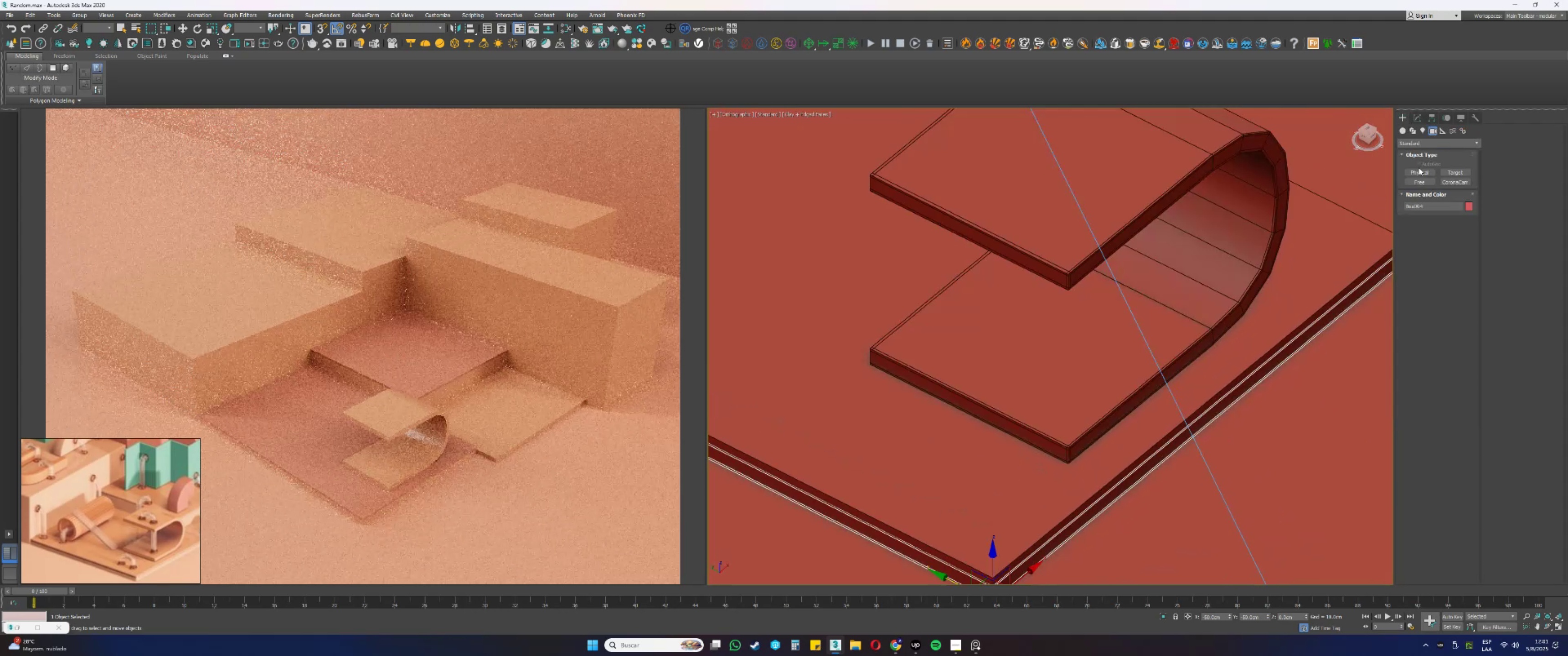 
left_click([1418, 170])
 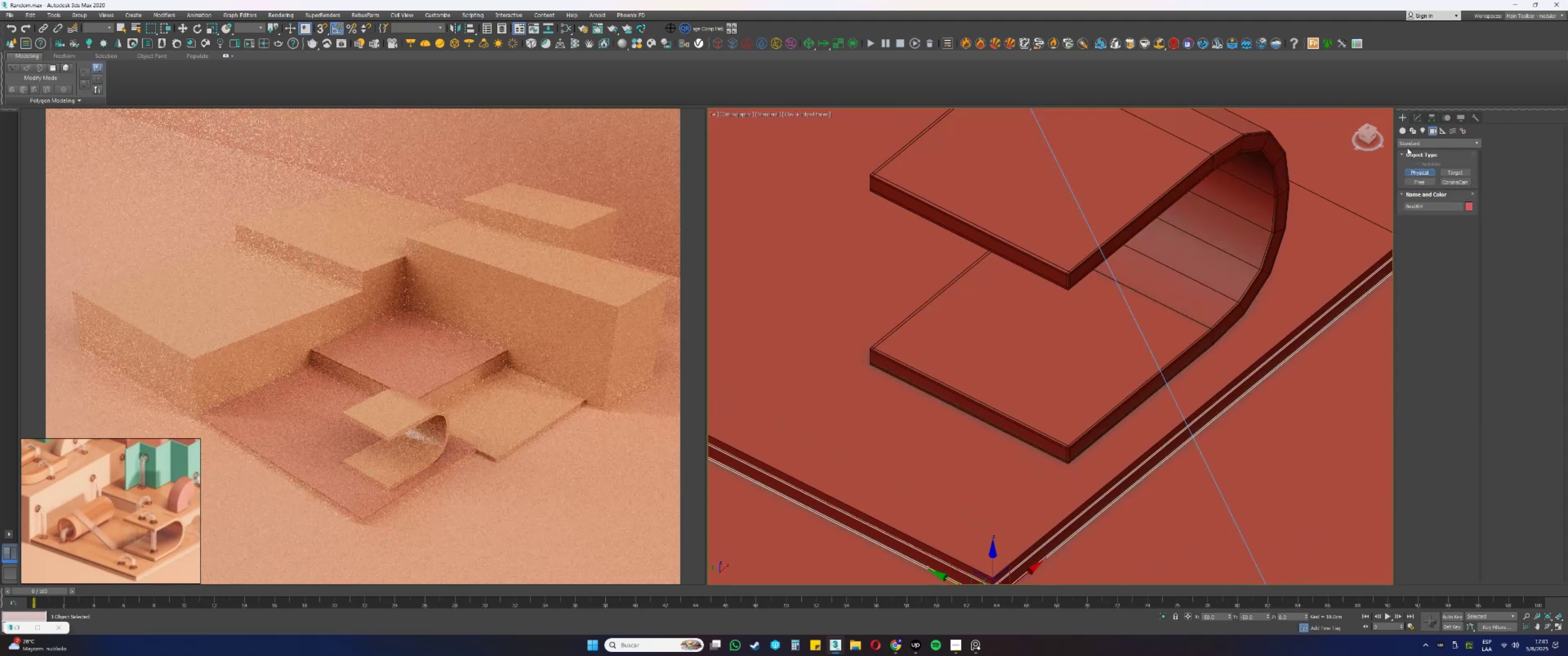 
left_click([1404, 132])
 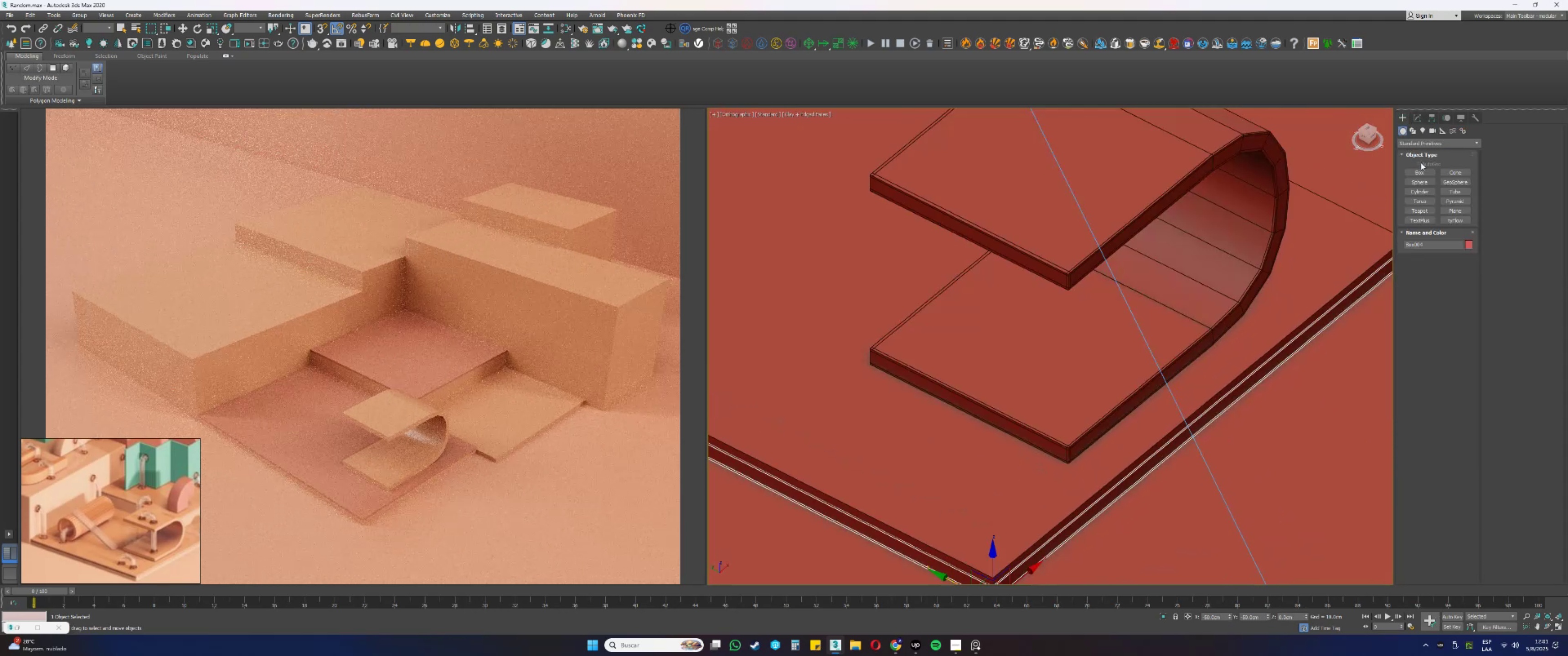 
left_click([1419, 169])
 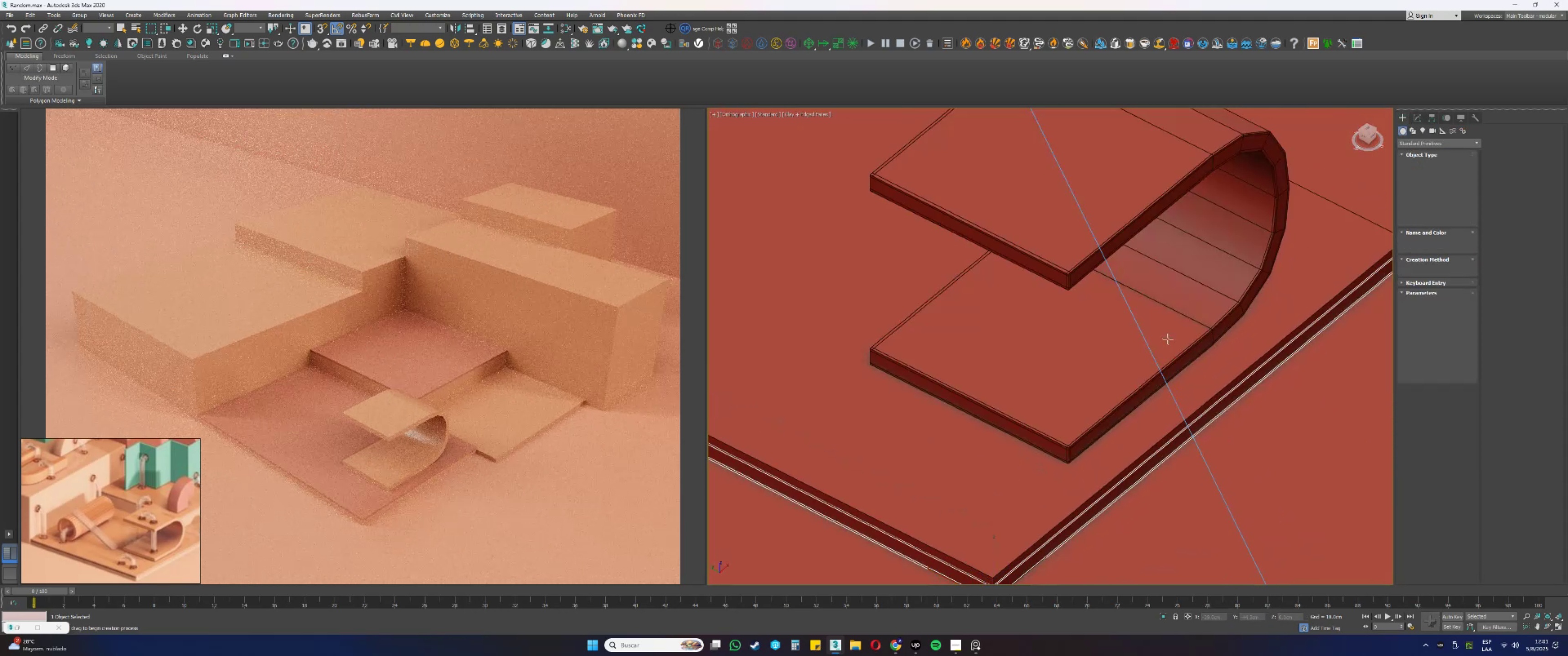 
scroll: coordinate [1073, 465], scroll_direction: up, amount: 2.0
 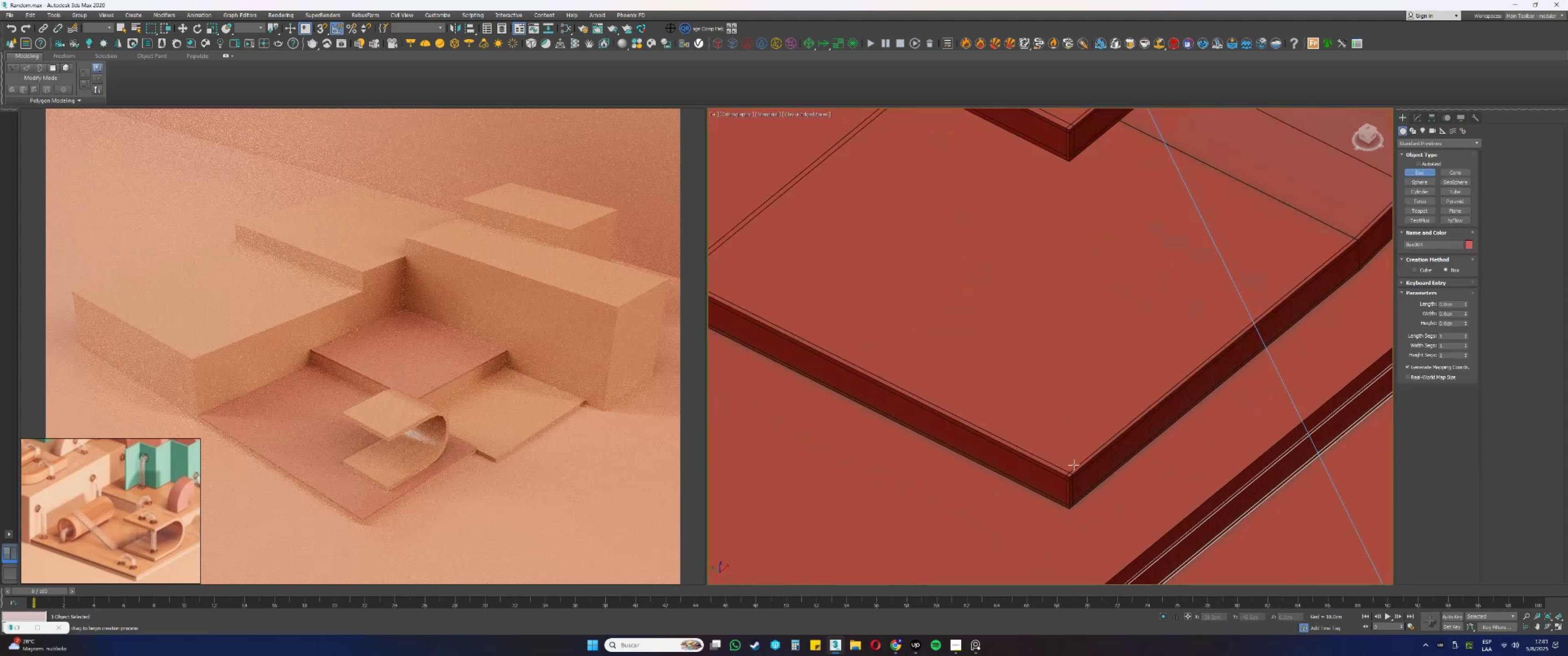 
type(sss)
 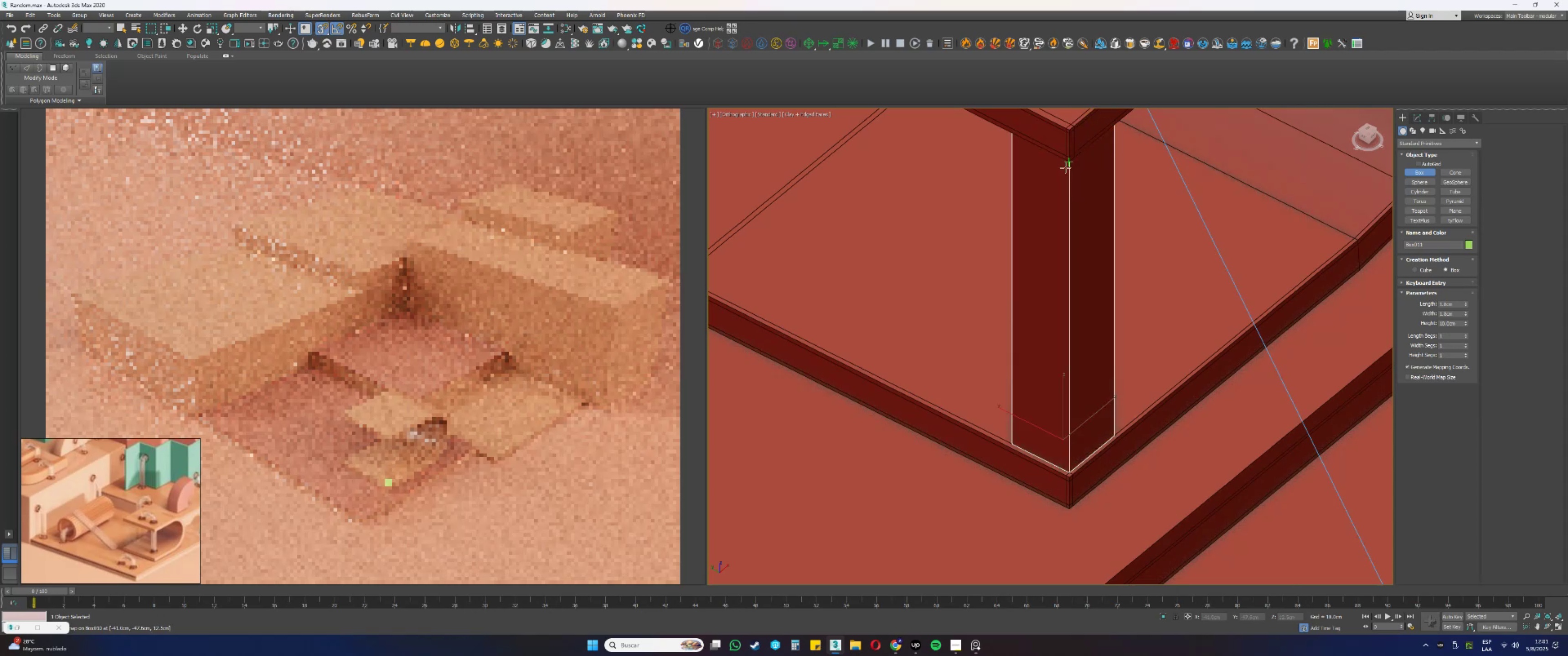 
left_click_drag(start_coordinate=[1068, 470], to_coordinate=[1057, 486])
 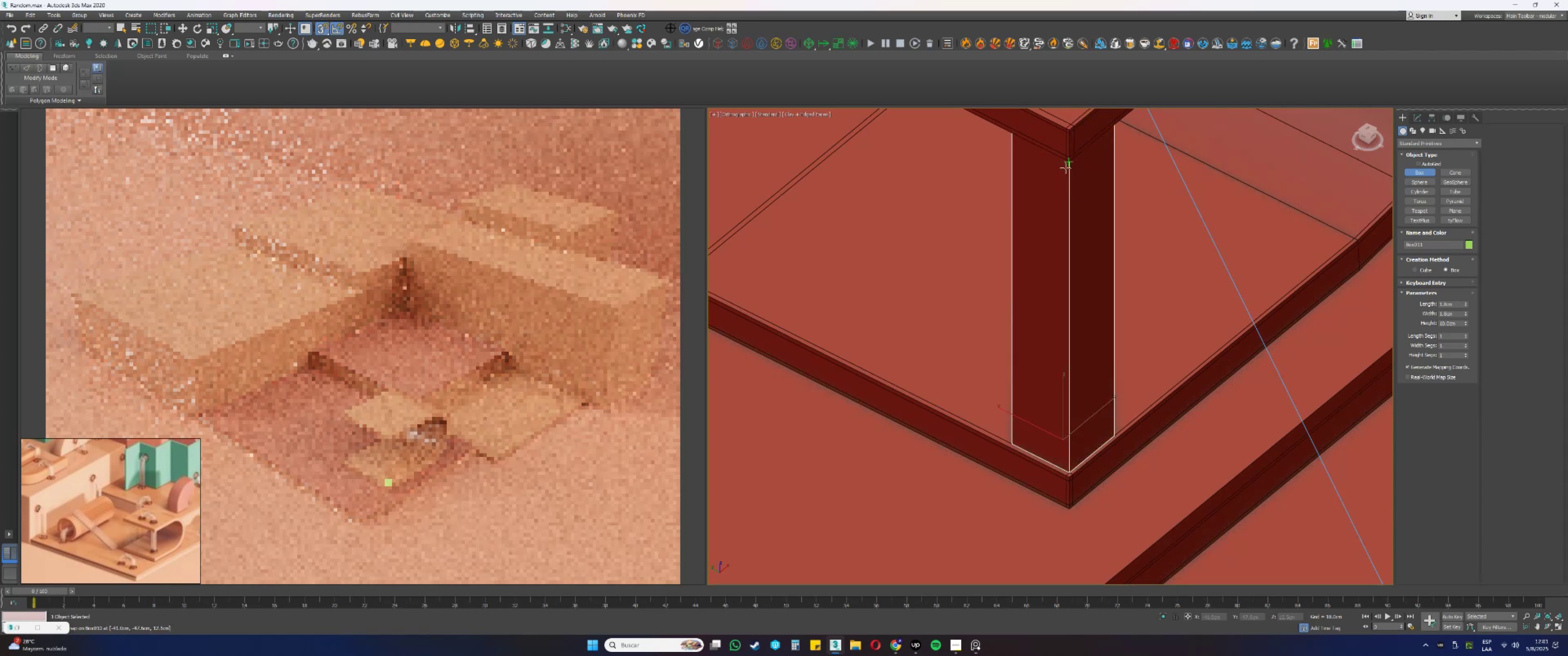 
left_click([1065, 167])
 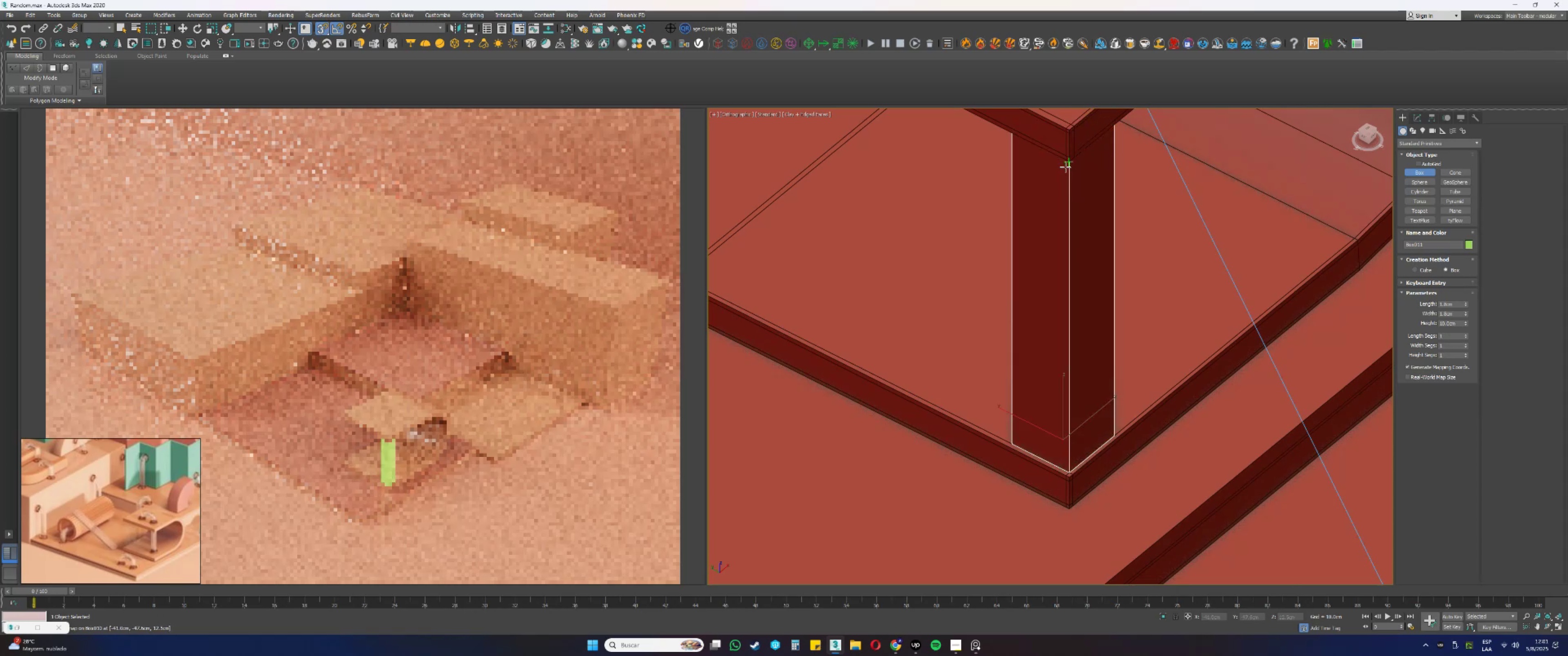 
key(S)
 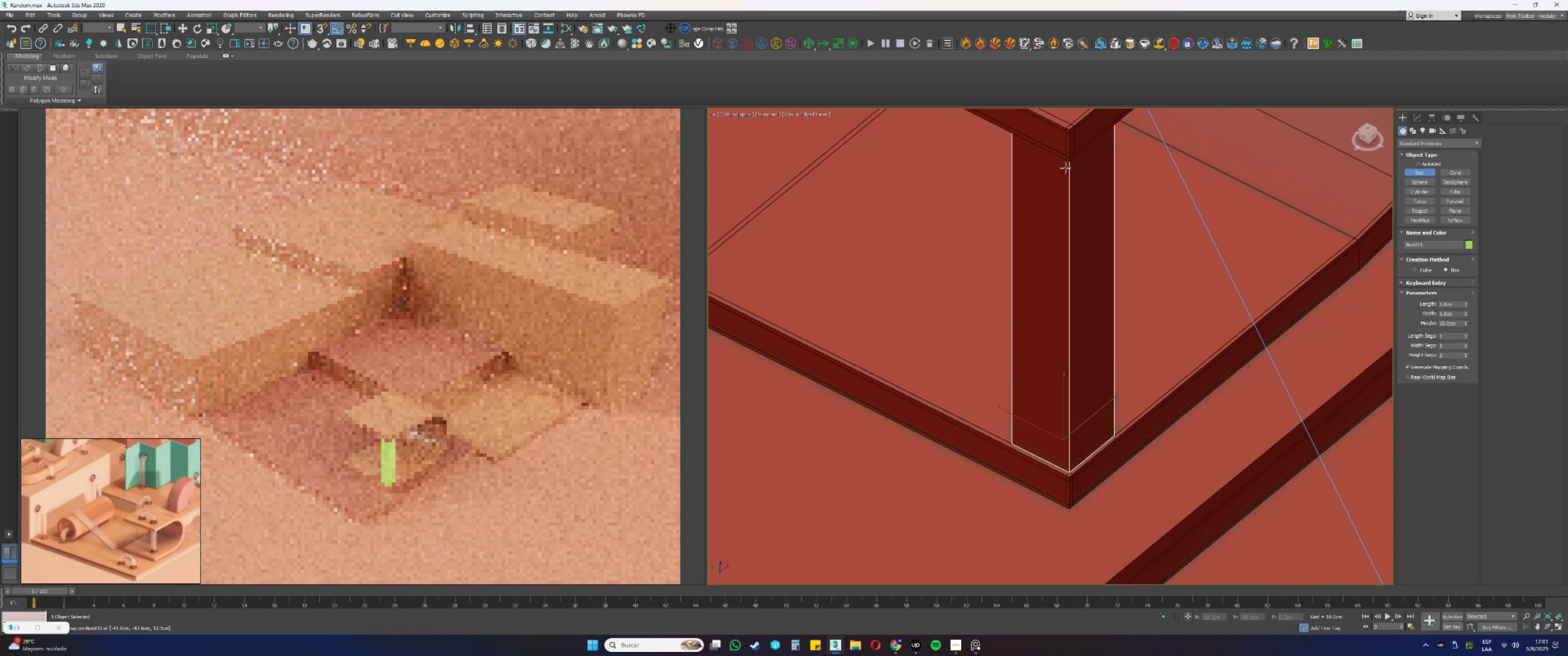 
right_click([1065, 168])
 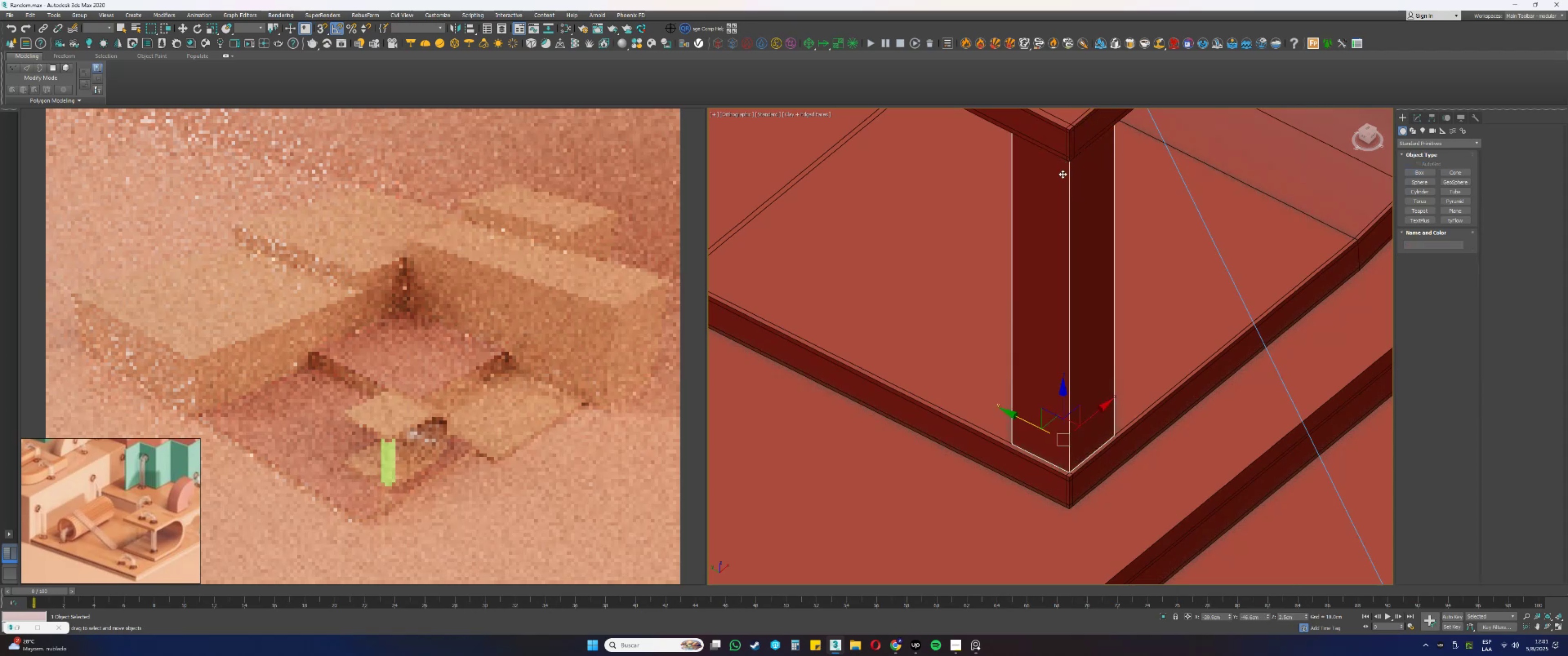 
scroll: coordinate [1032, 307], scroll_direction: down, amount: 1.0
 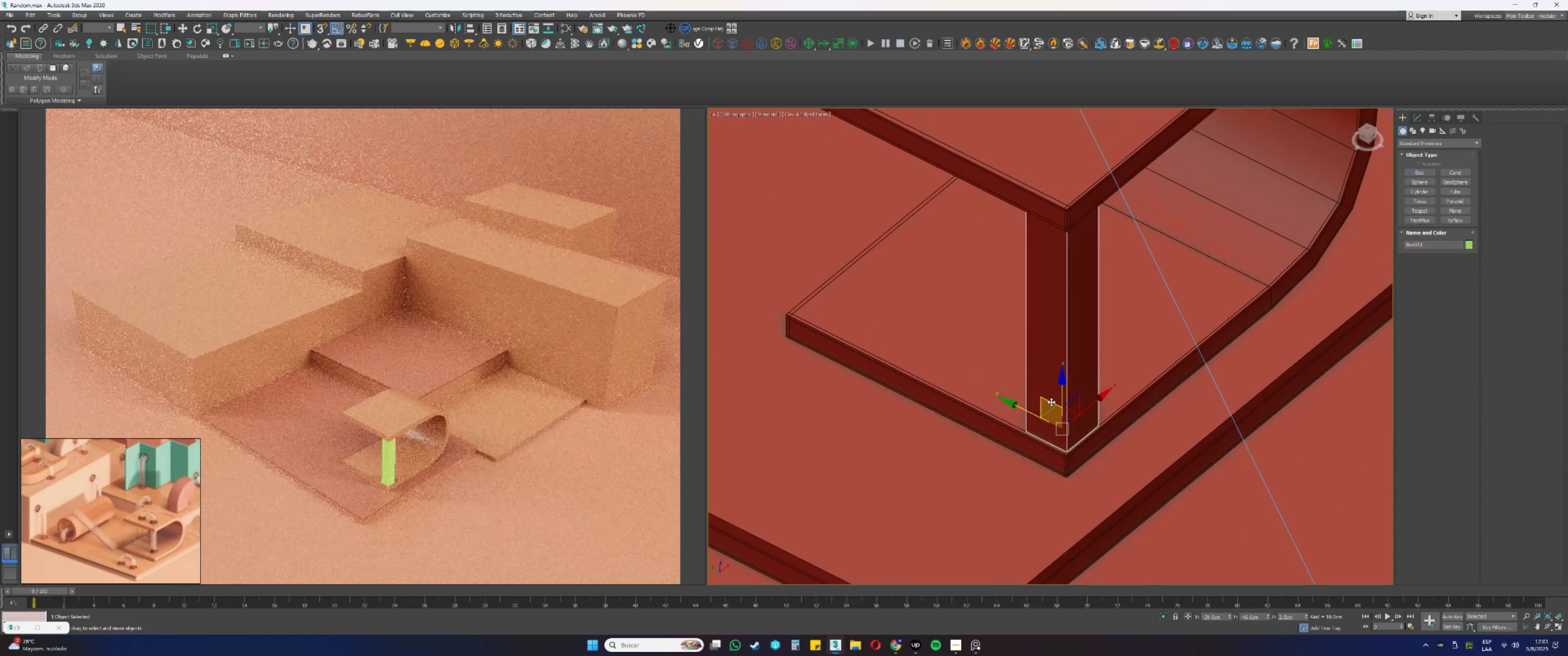 
left_click_drag(start_coordinate=[1050, 407], to_coordinate=[1049, 343])
 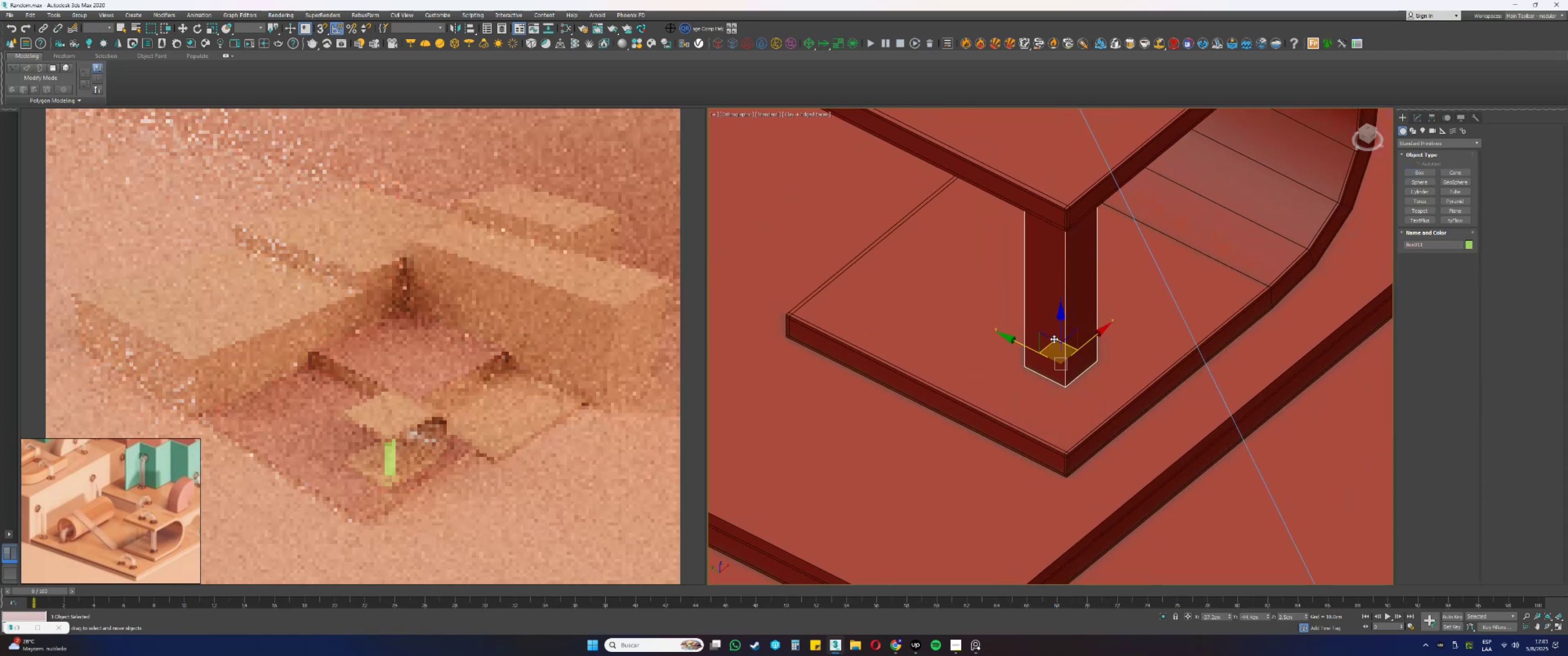 
key(2)
 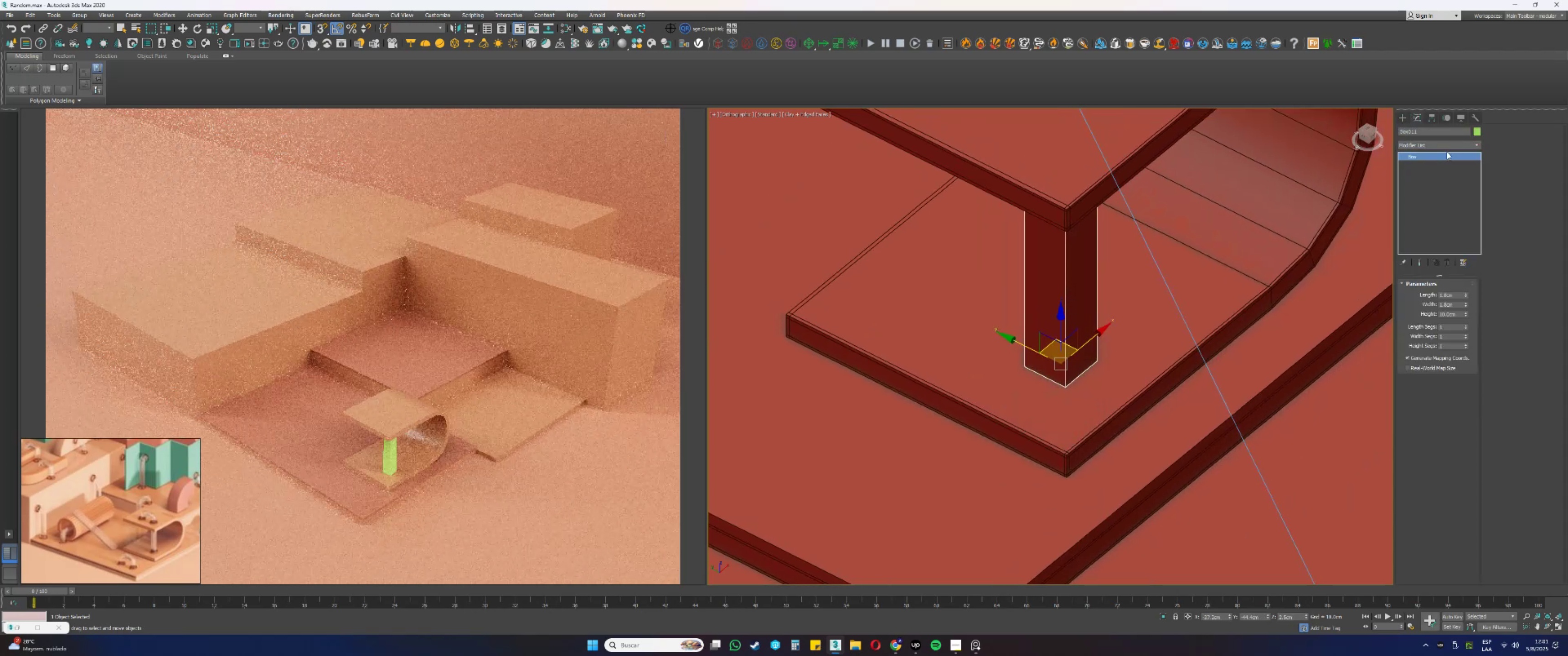 
left_click([1435, 146])
 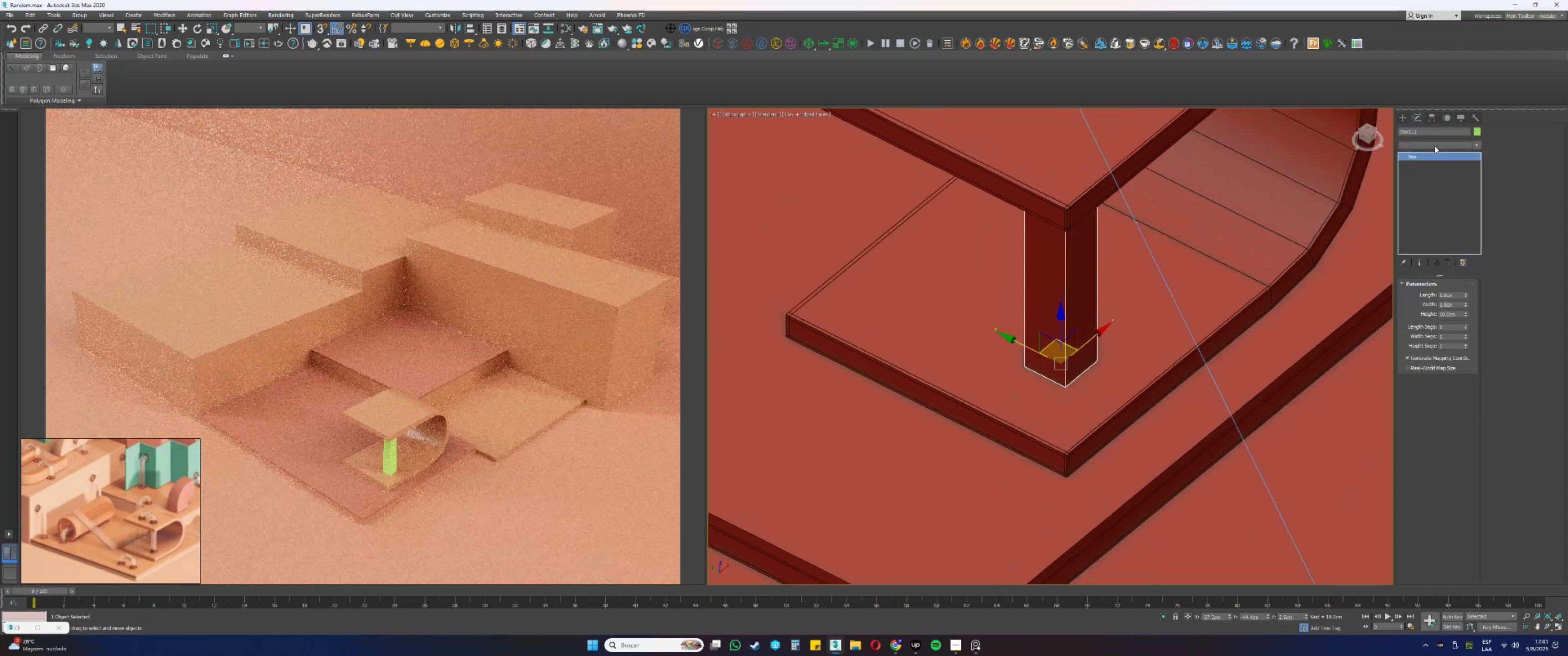 
key(E)
 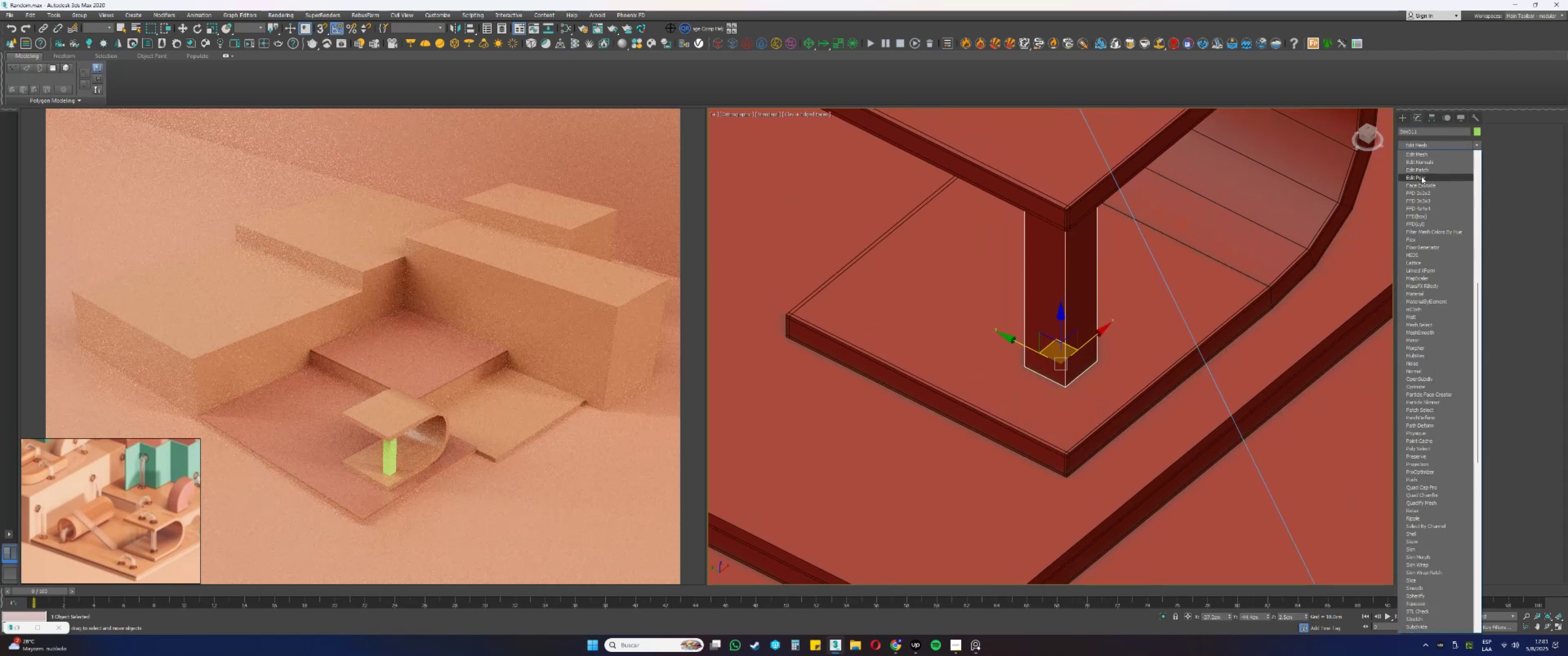 
left_click([1419, 180])
 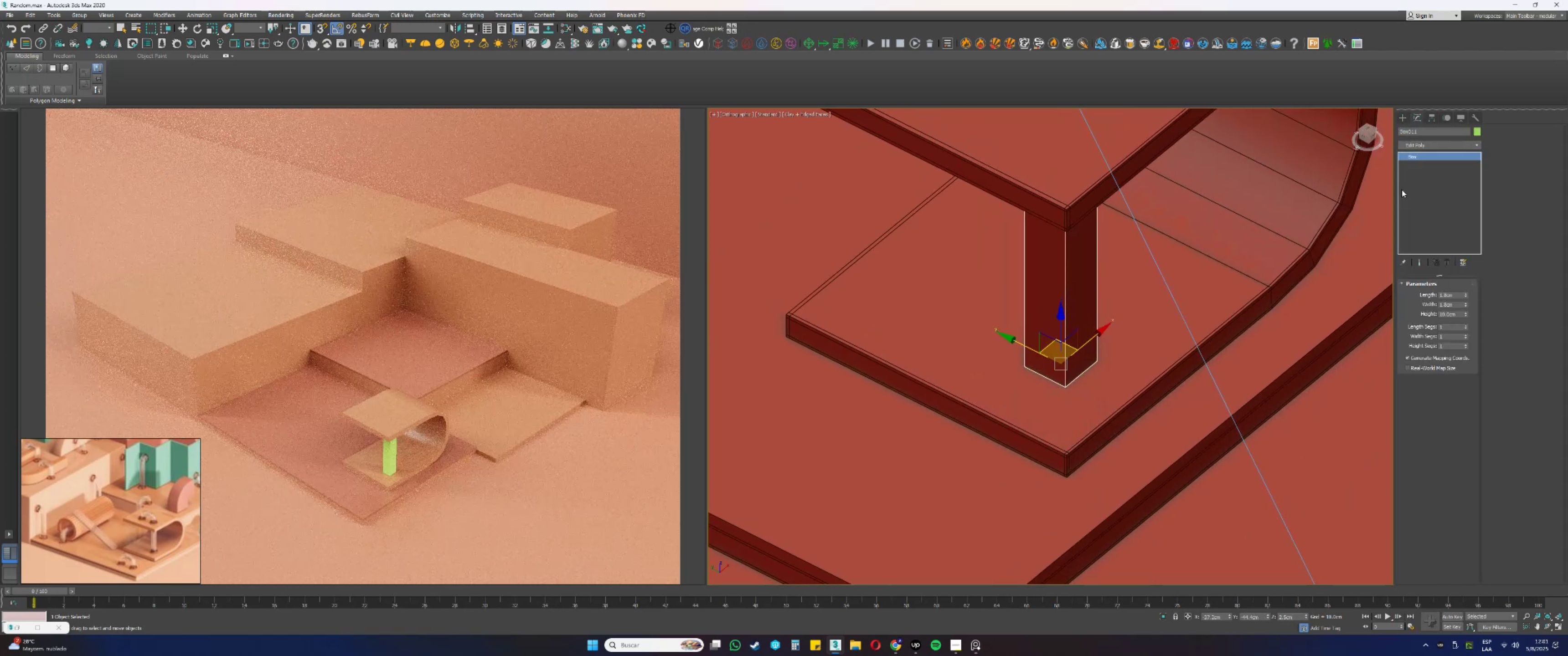 
key(2)
 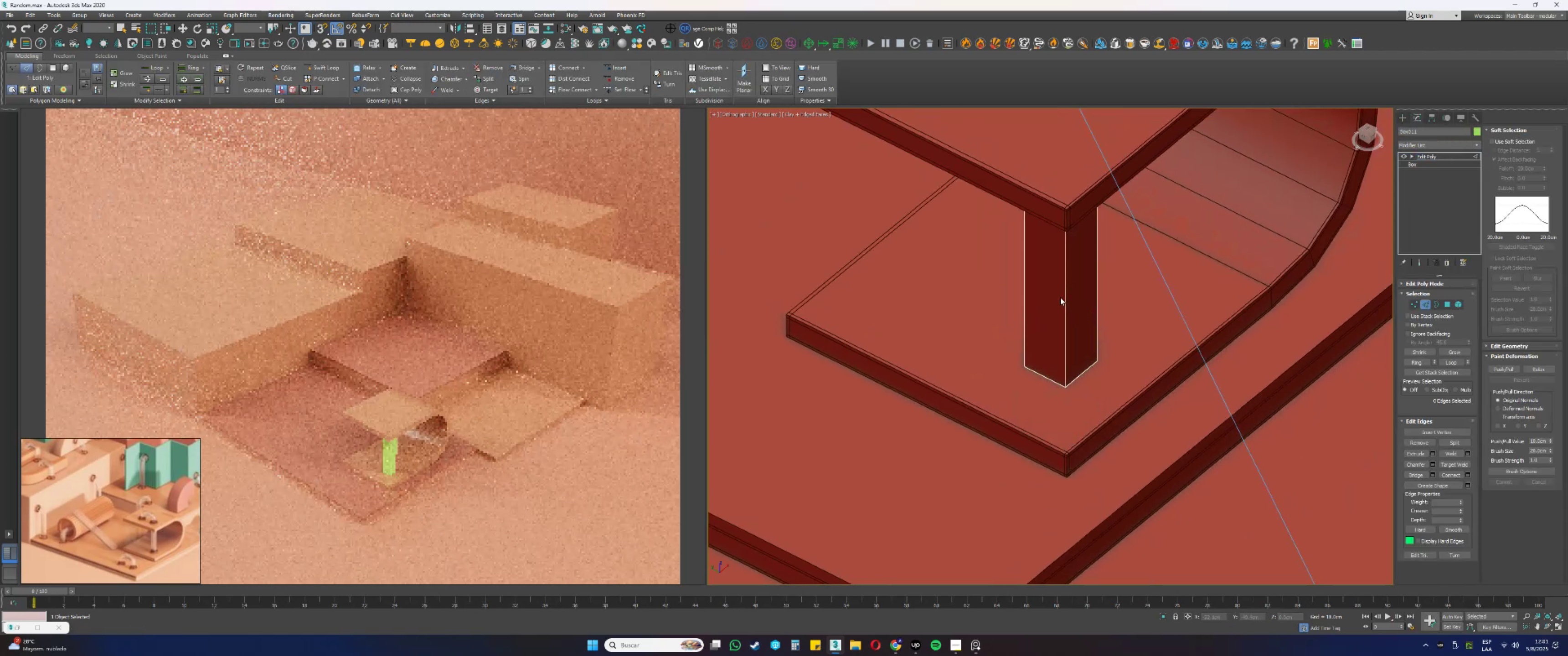 
left_click([1065, 299])
 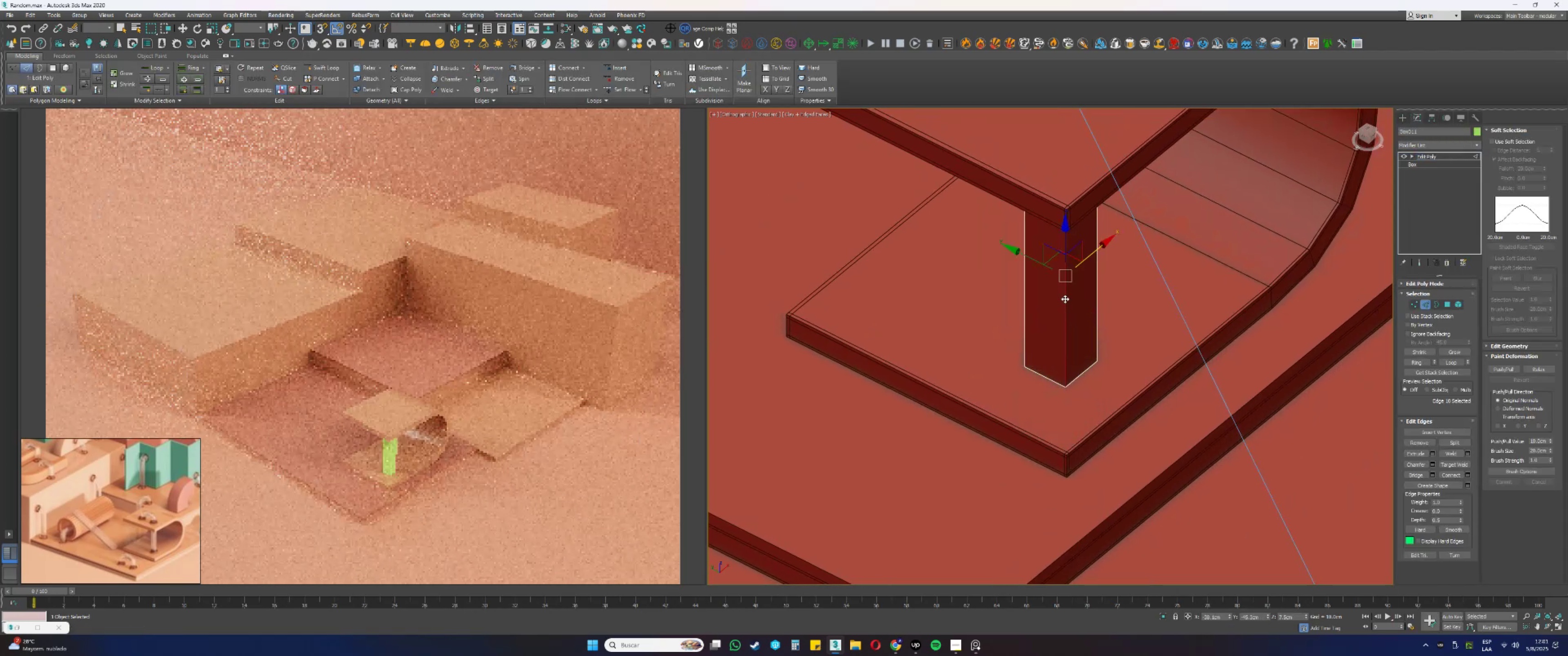 
right_click([1065, 299])
 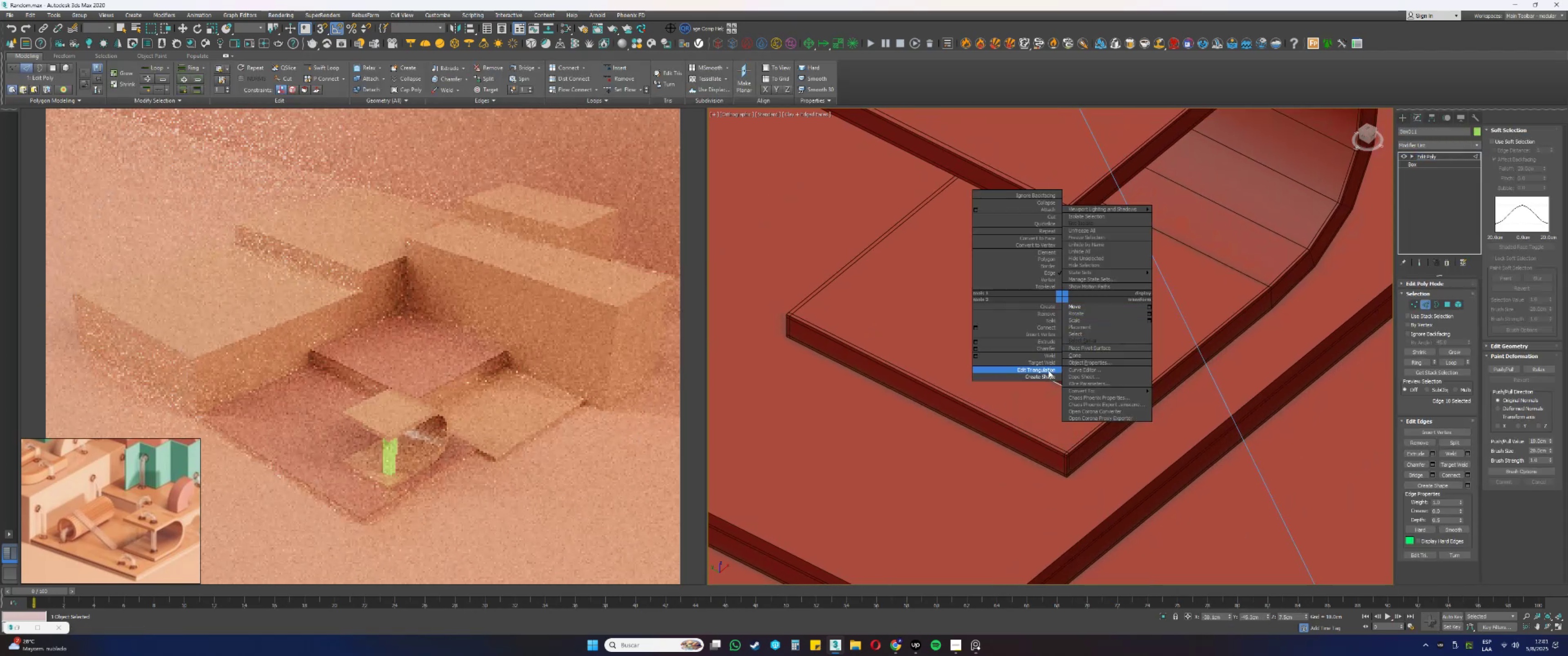 
left_click([1044, 375])
 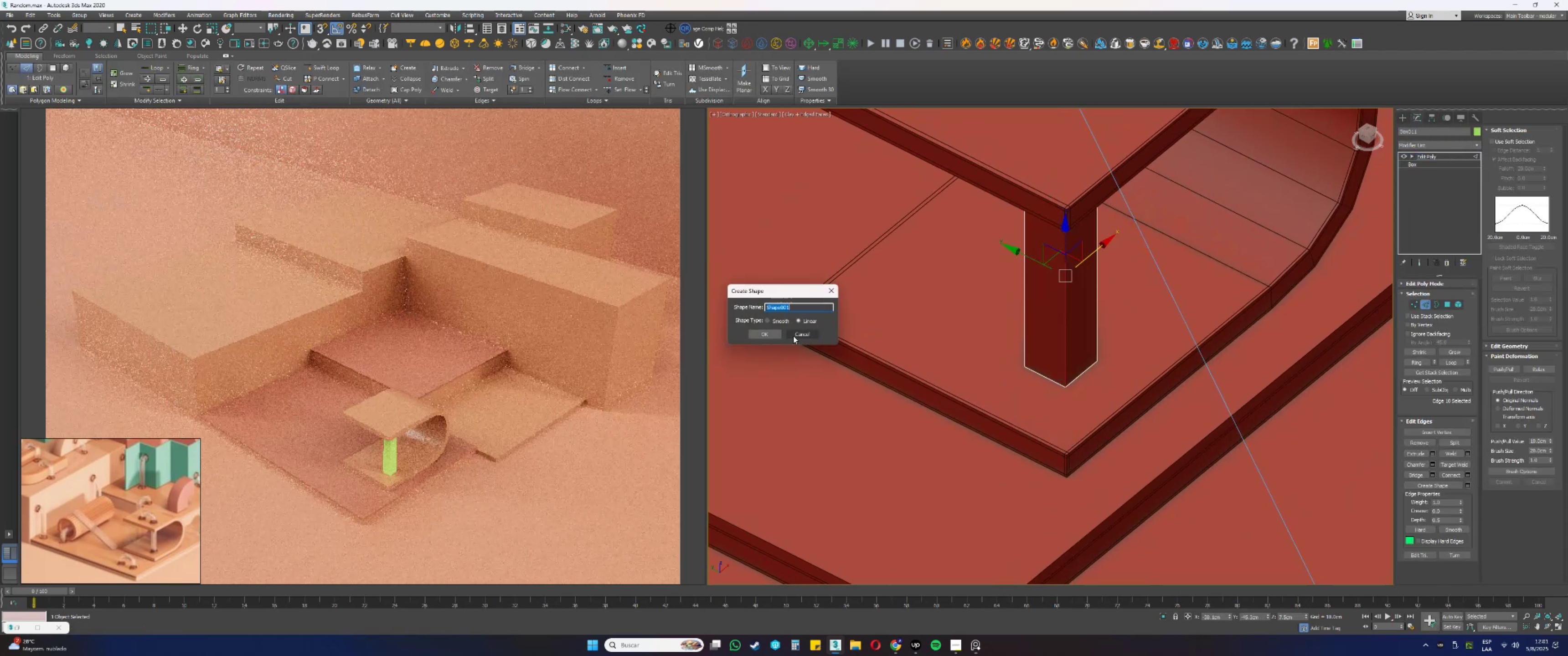 
left_click([774, 335])
 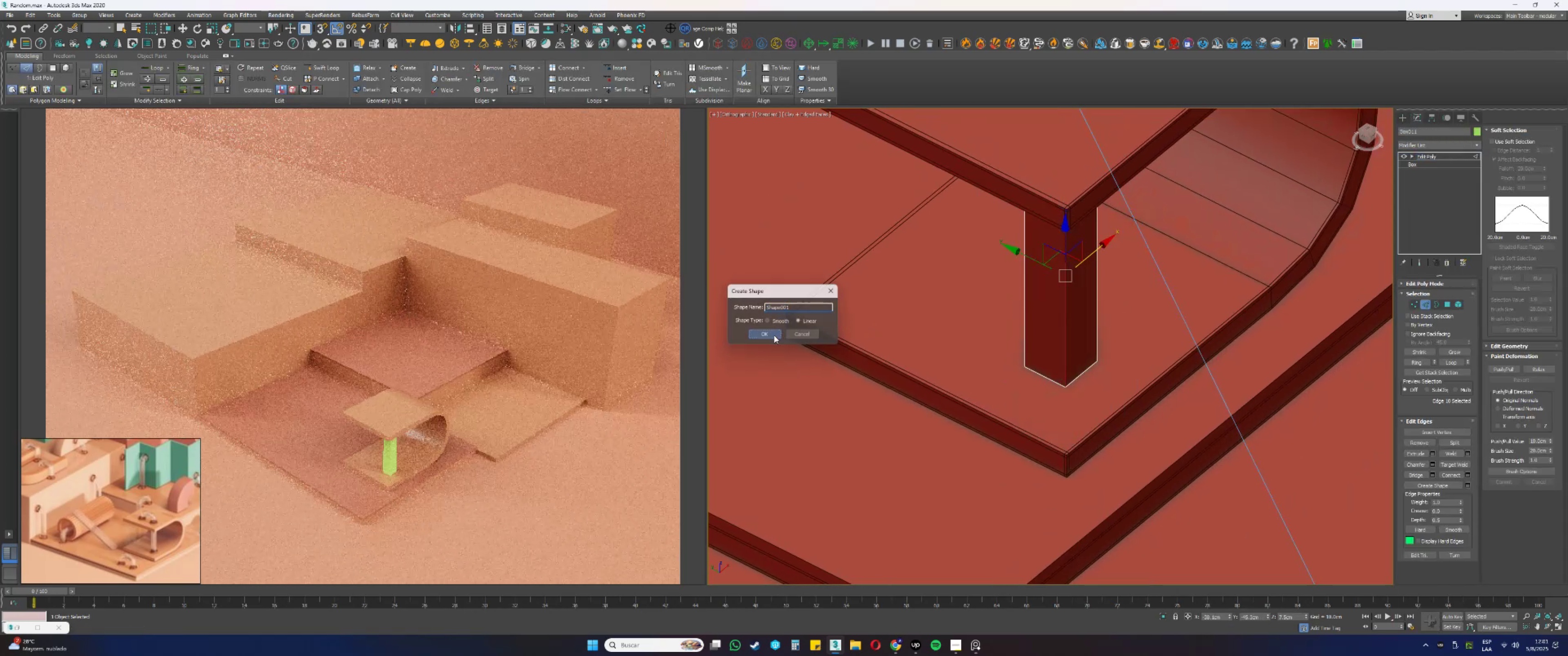 
key(2)
 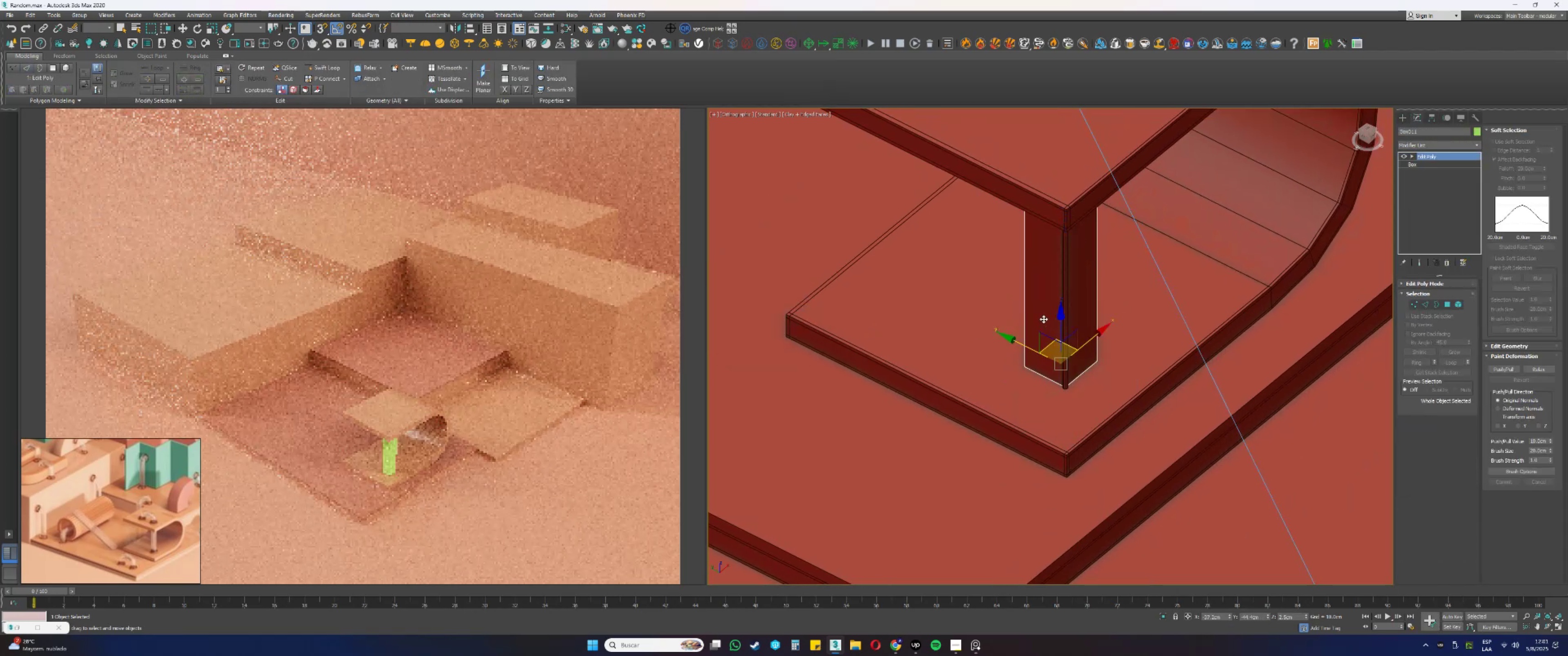 
key(Delete)
 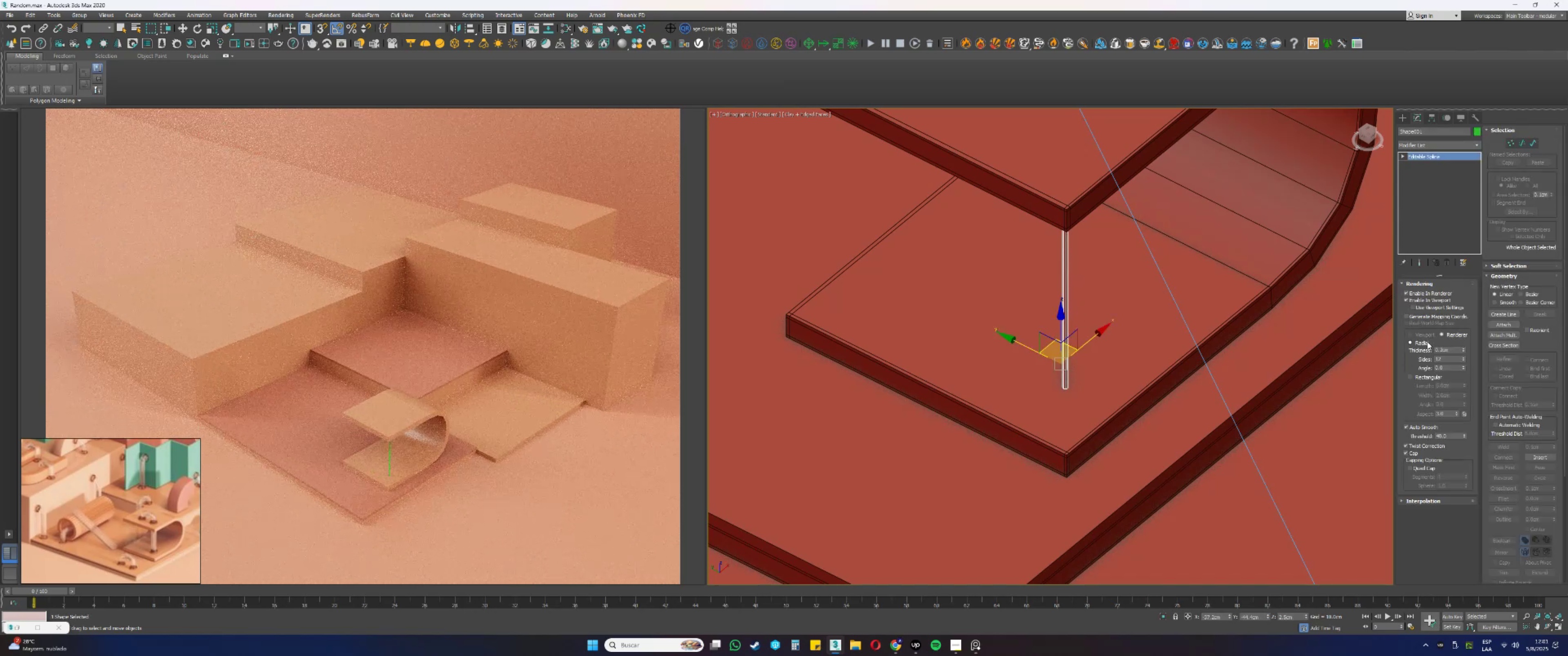 
left_click_drag(start_coordinate=[1462, 351], to_coordinate=[1459, 290])
 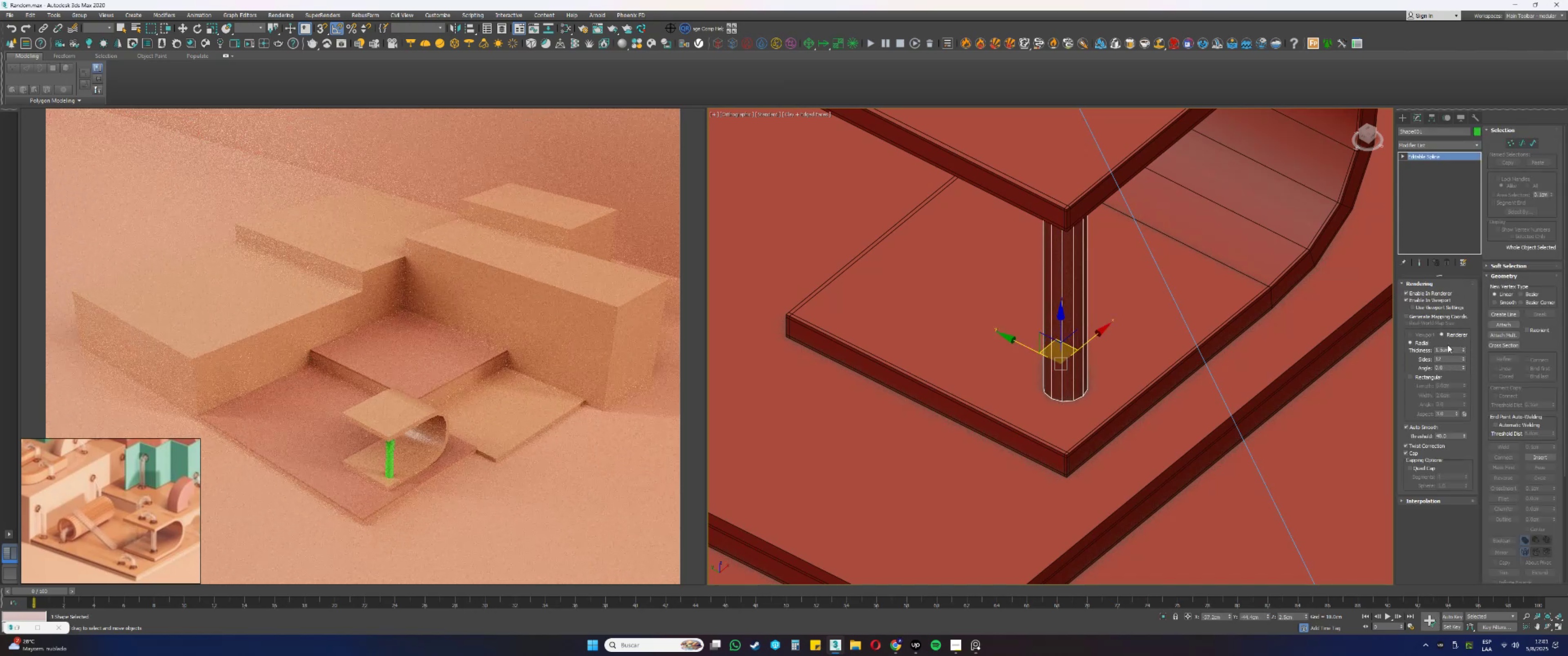 
double_click([1455, 354])
 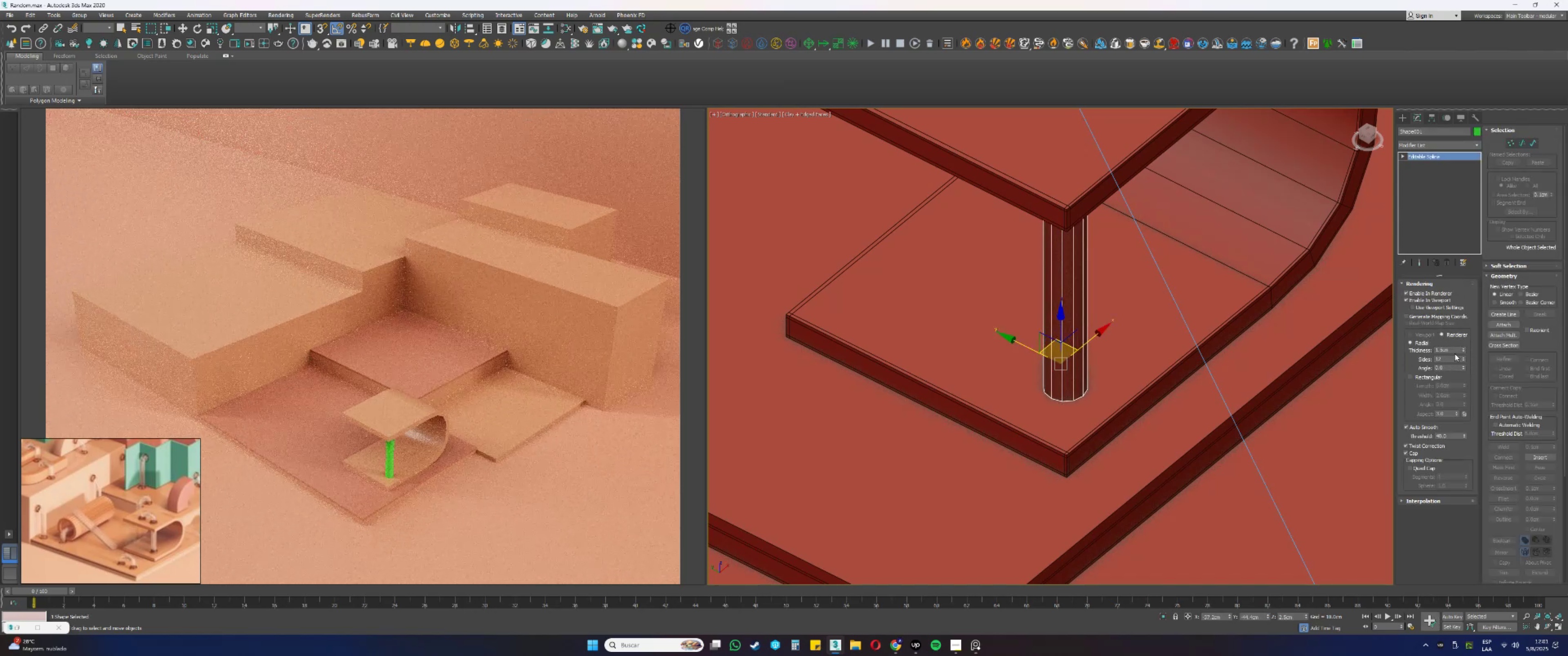 
triple_click([1455, 354])
 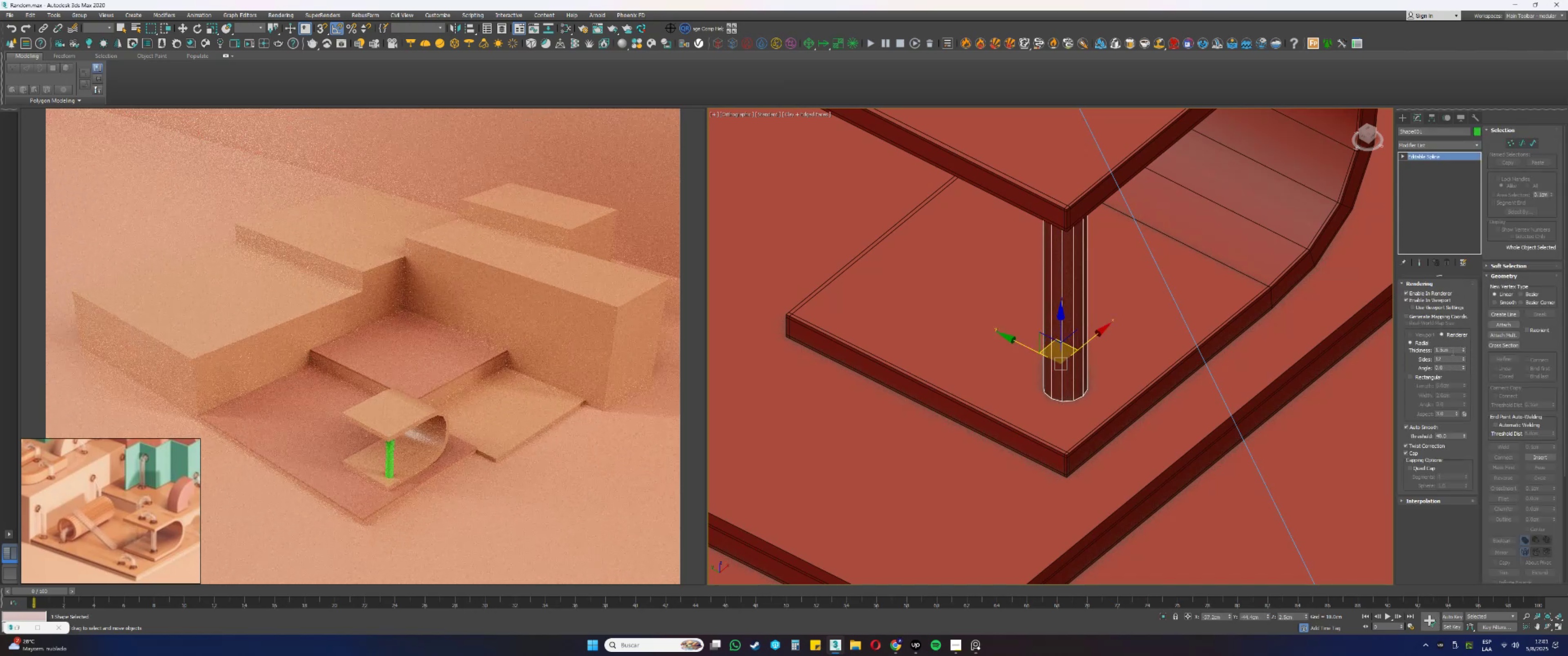 
triple_click([1450, 349])
 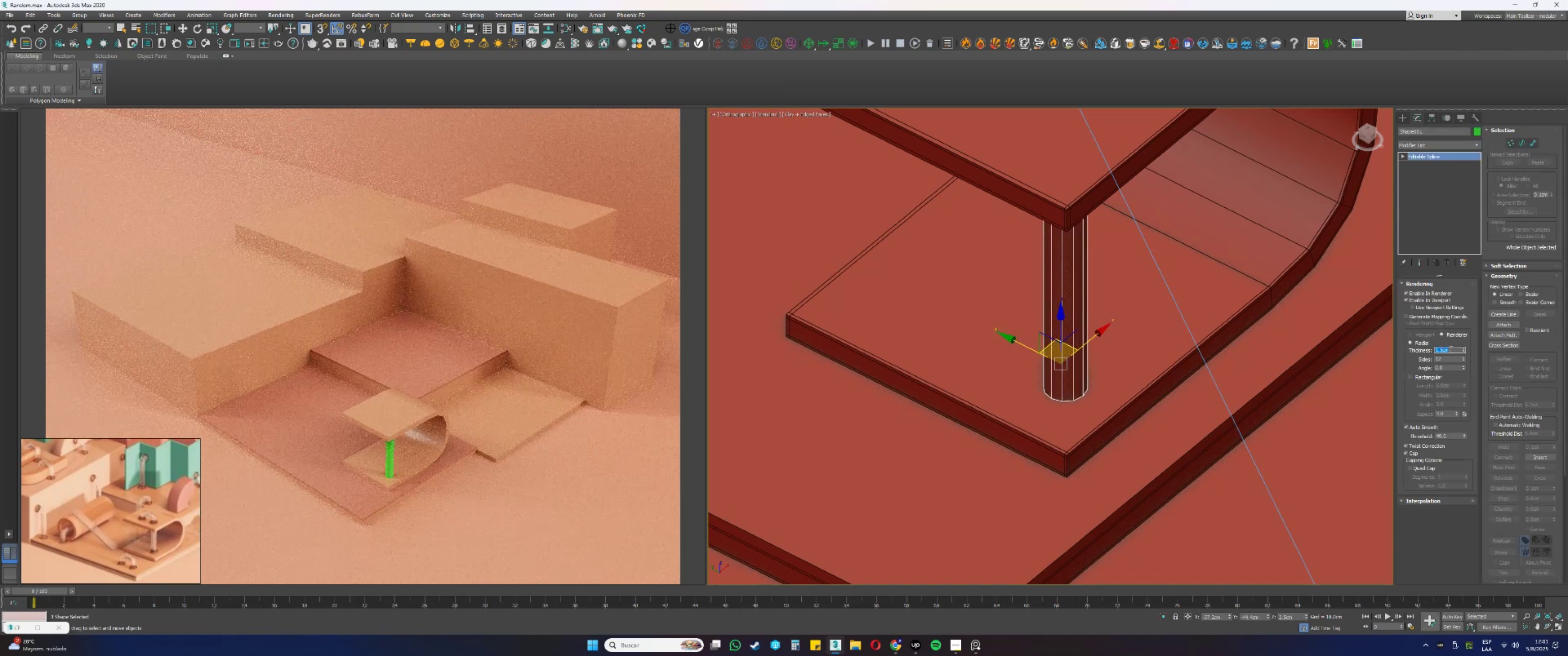 
triple_click([1450, 349])
 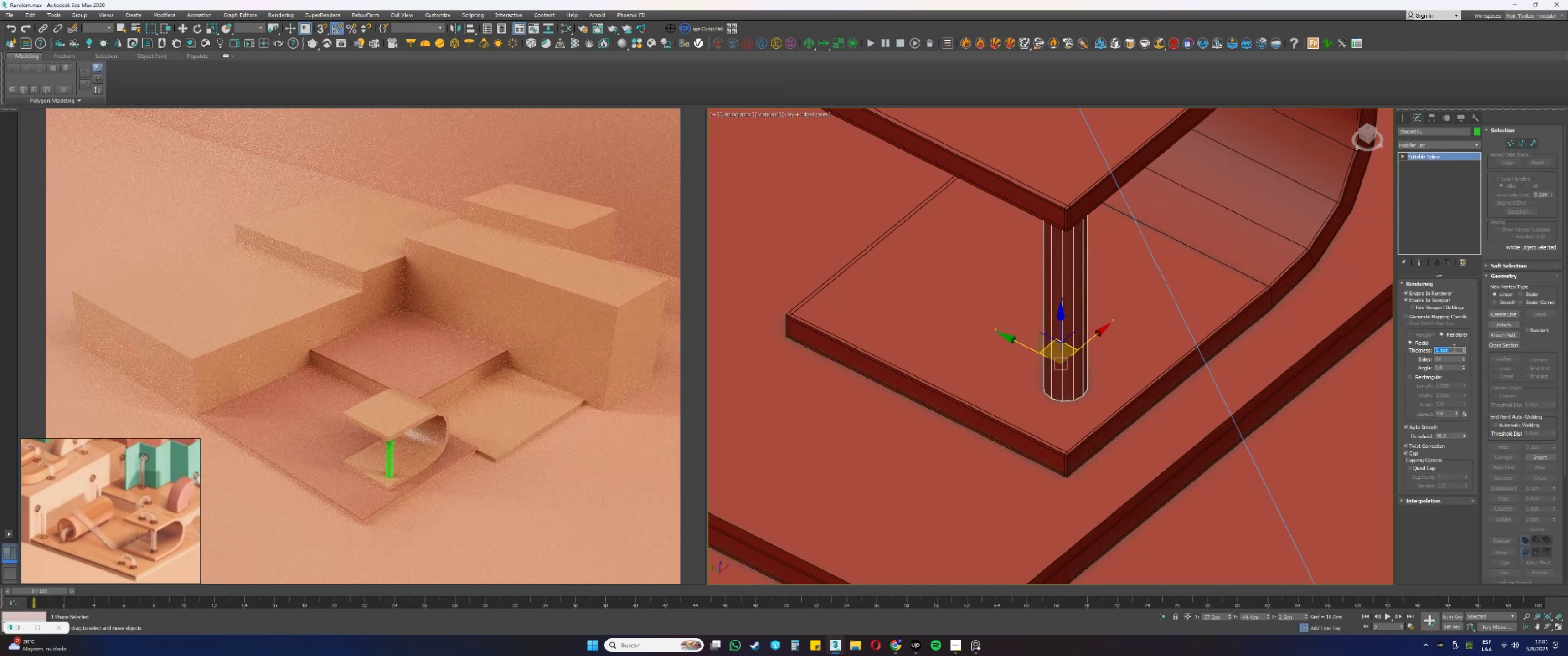 
key(Numpad1)
 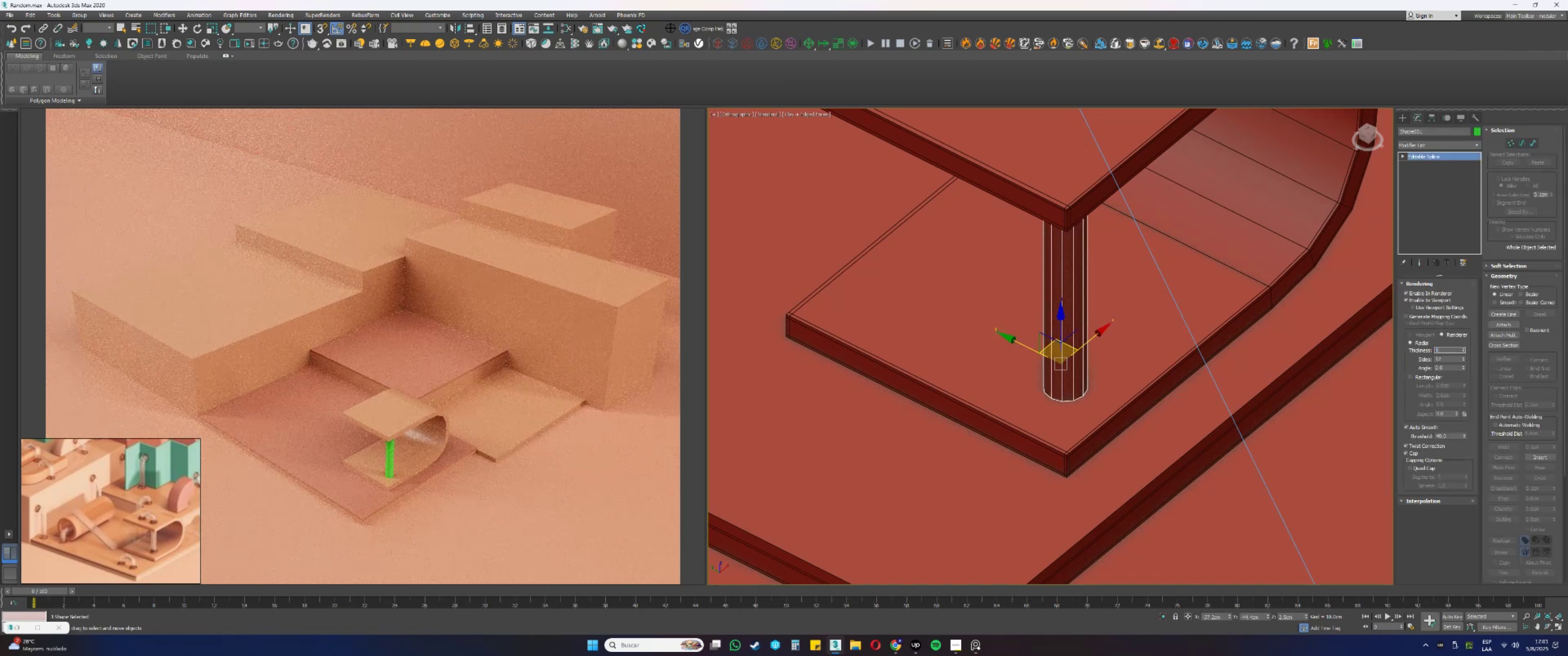 
key(Numpad5)
 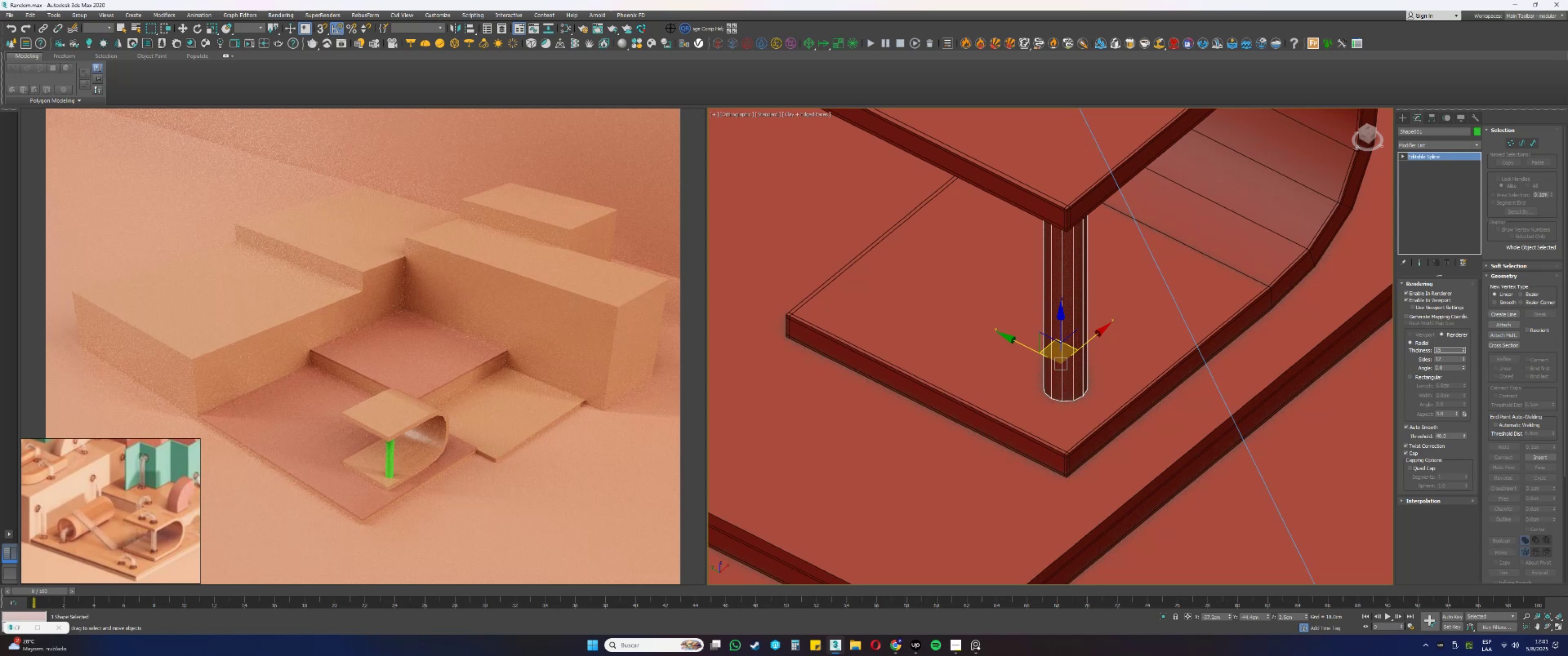 
key(Backspace)
 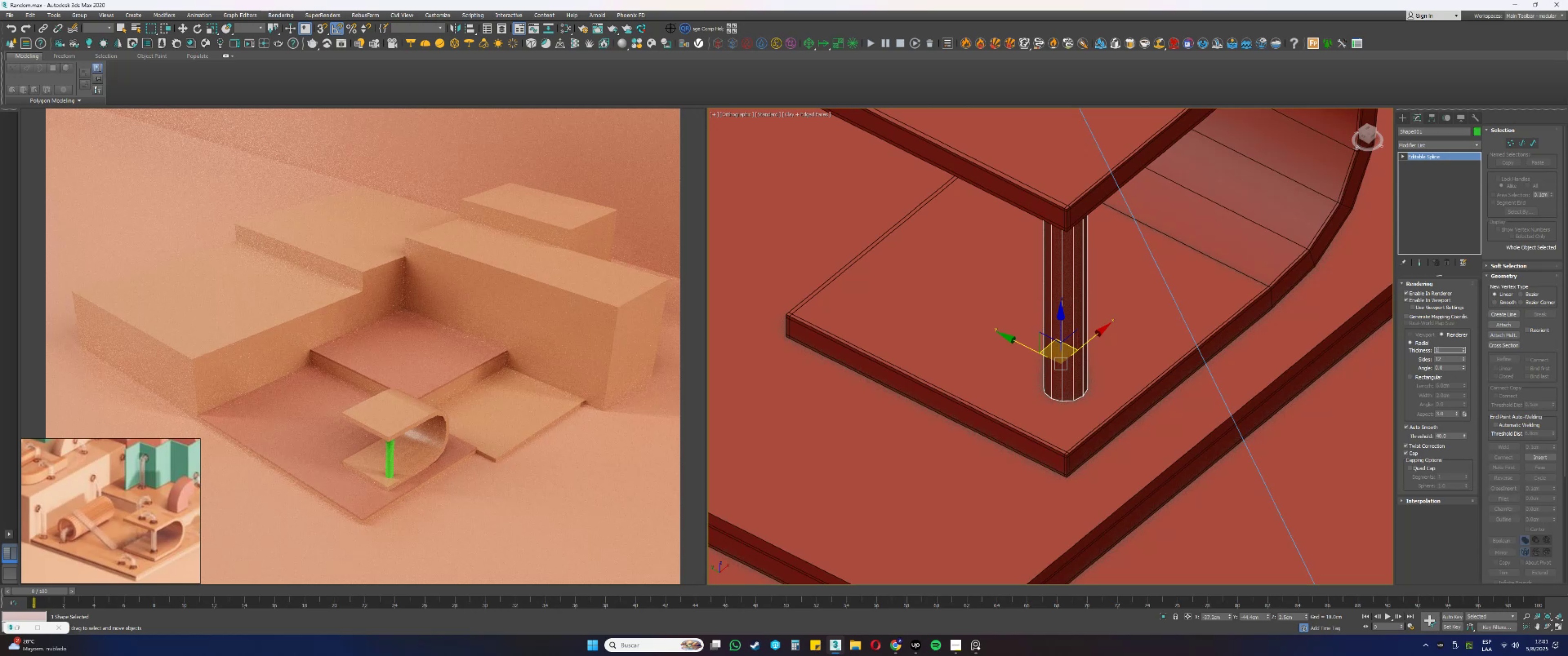 
key(NumpadDecimal)
 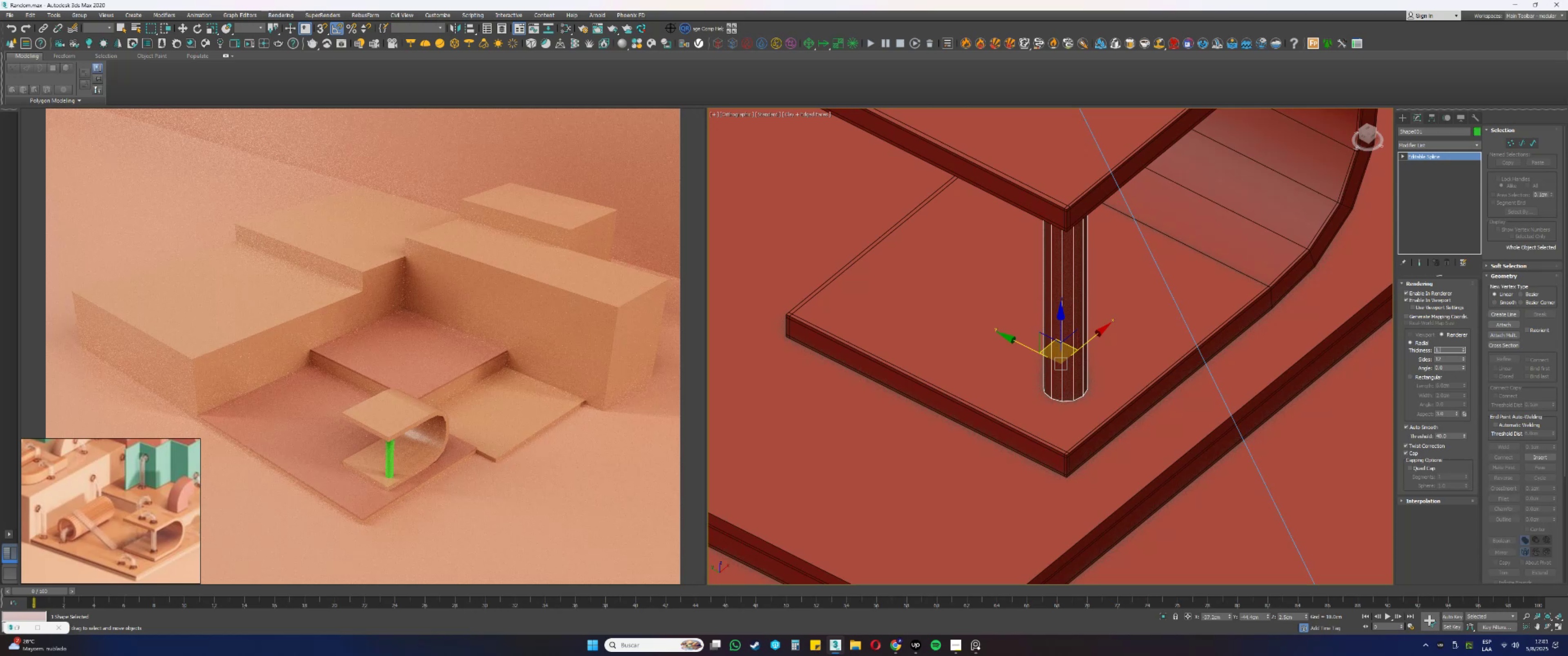 
key(Numpad5)
 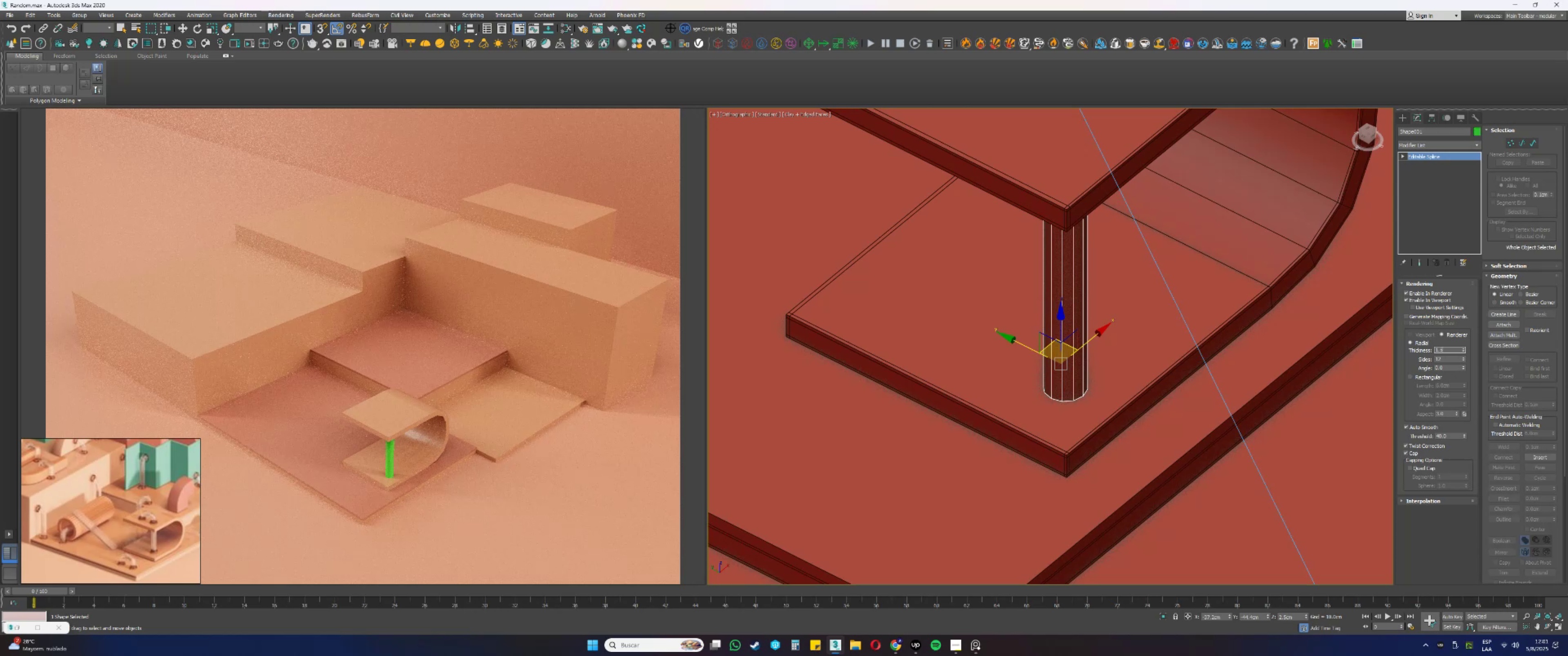 
key(NumpadEnter)
 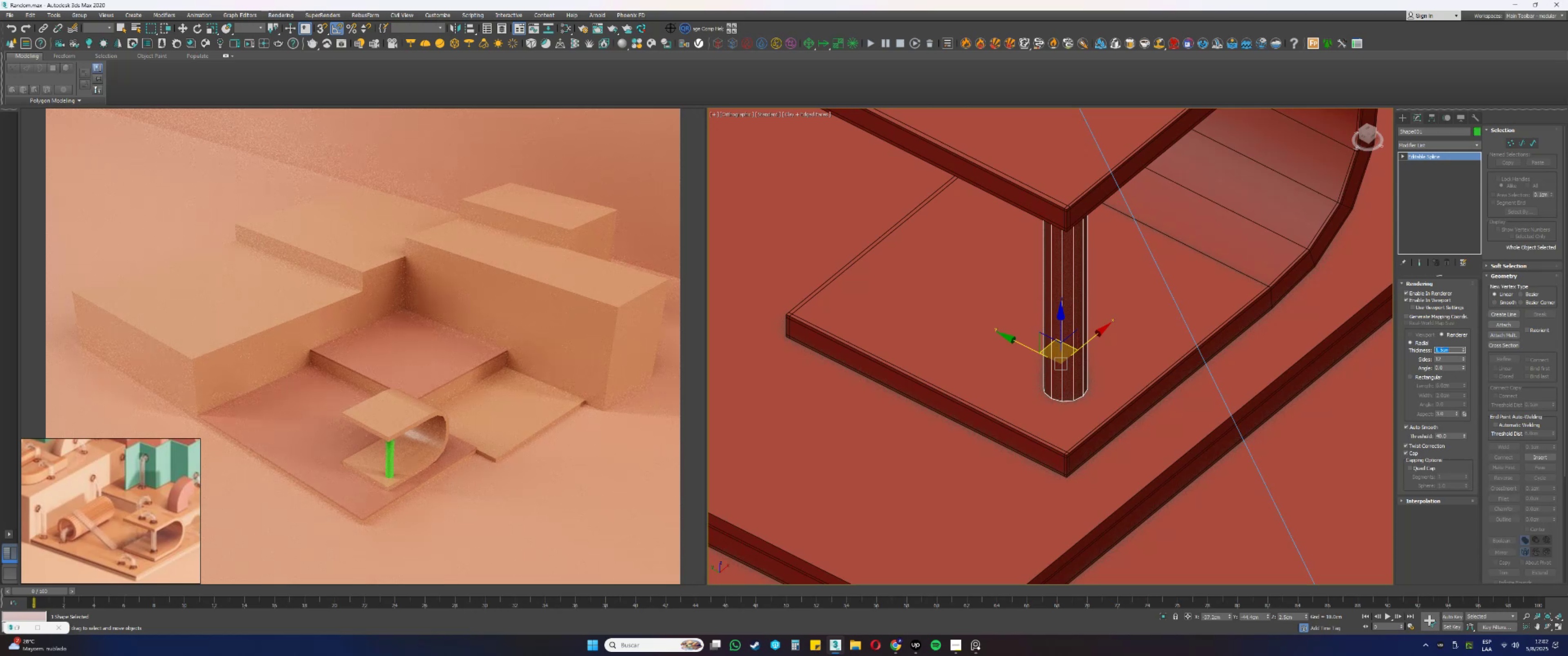 
wait(11.0)
 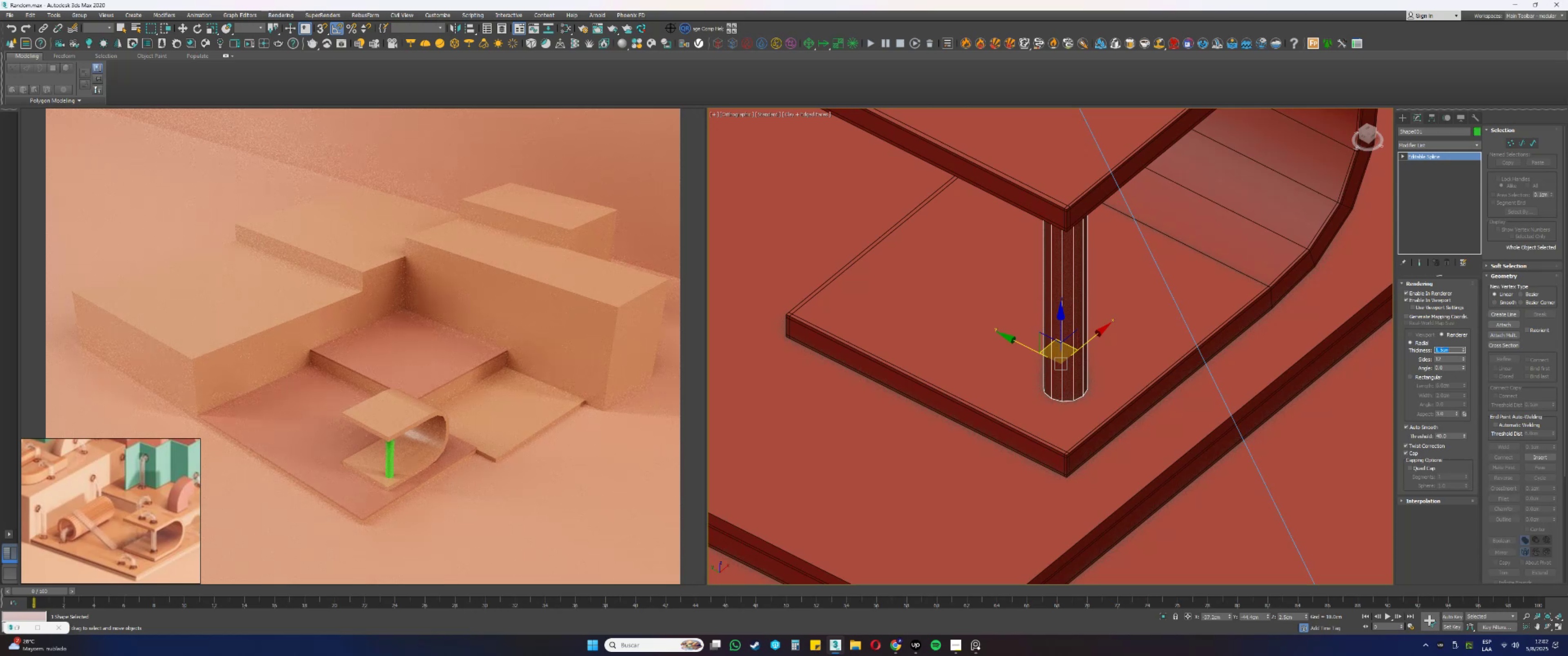 
type(tz[F3])
 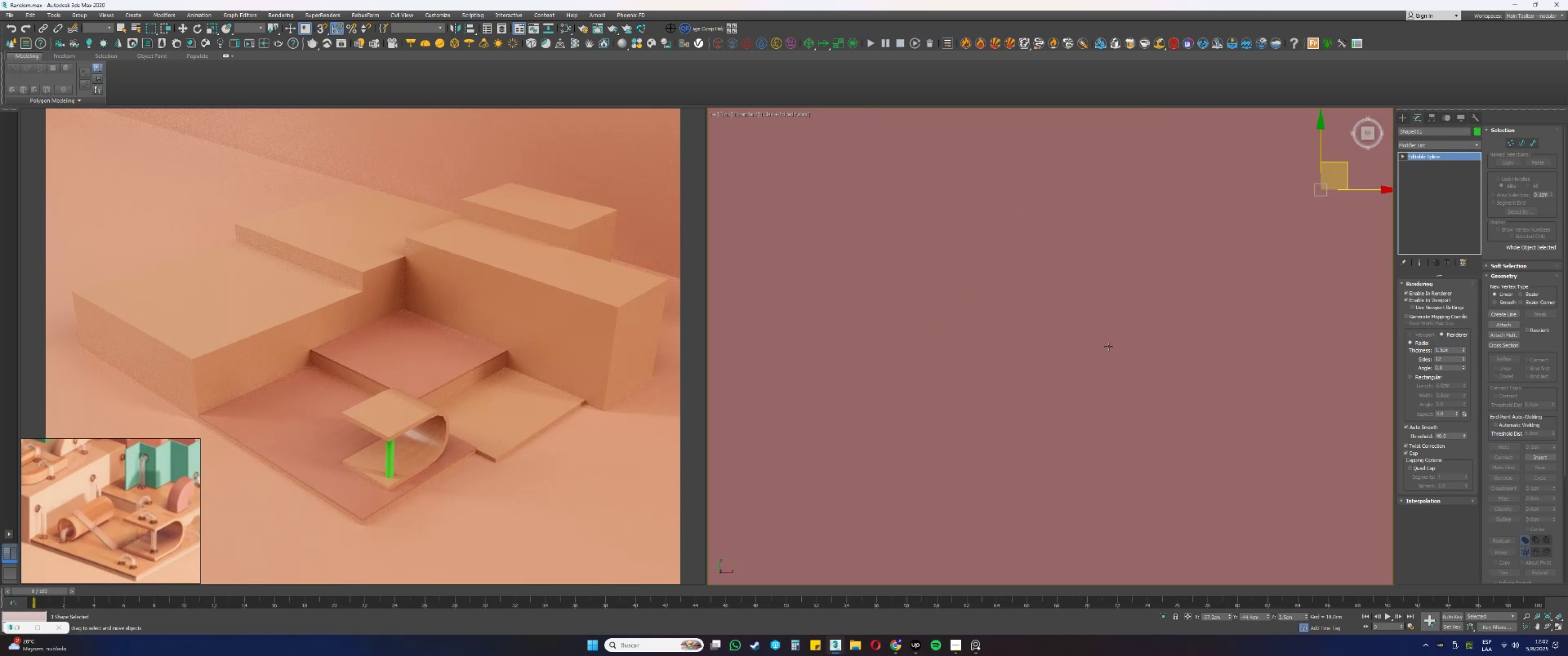 
scroll: coordinate [1083, 357], scroll_direction: down, amount: 7.0
 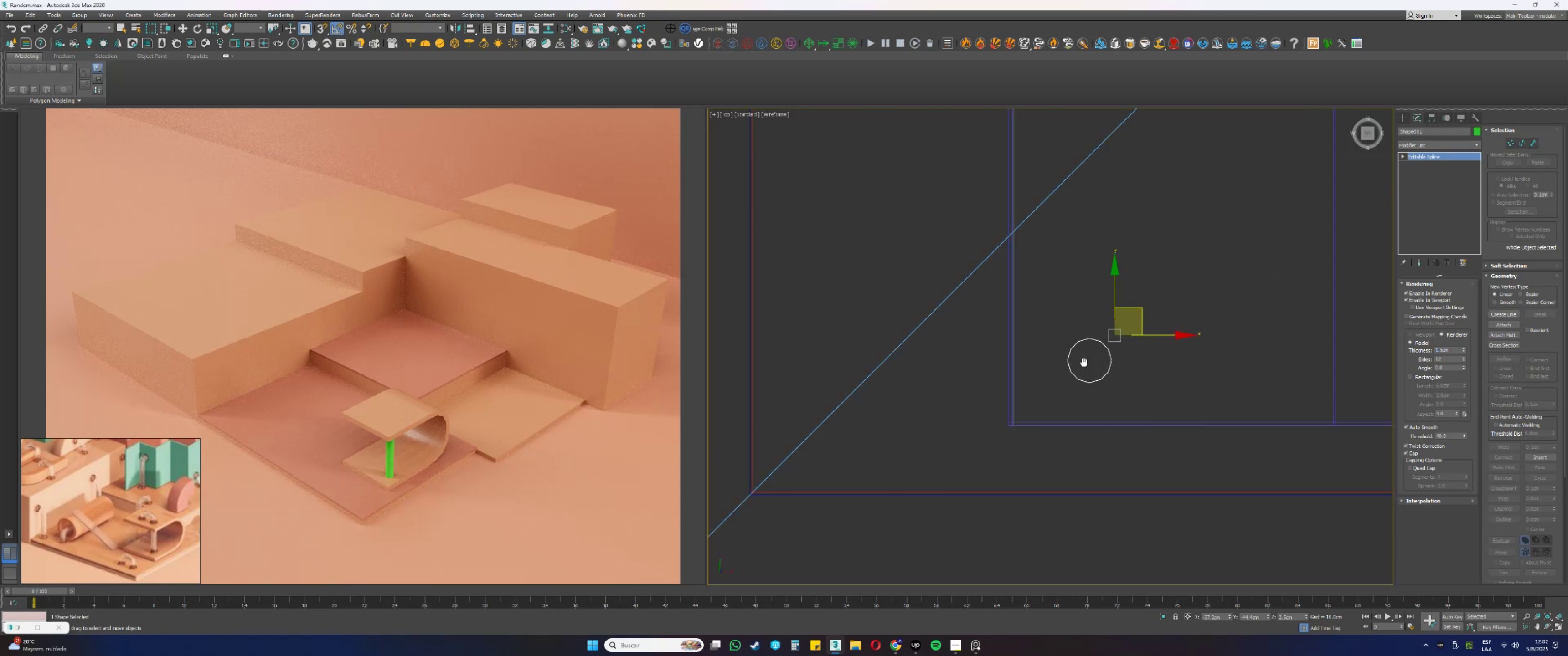 
scroll: coordinate [1070, 341], scroll_direction: up, amount: 2.0
 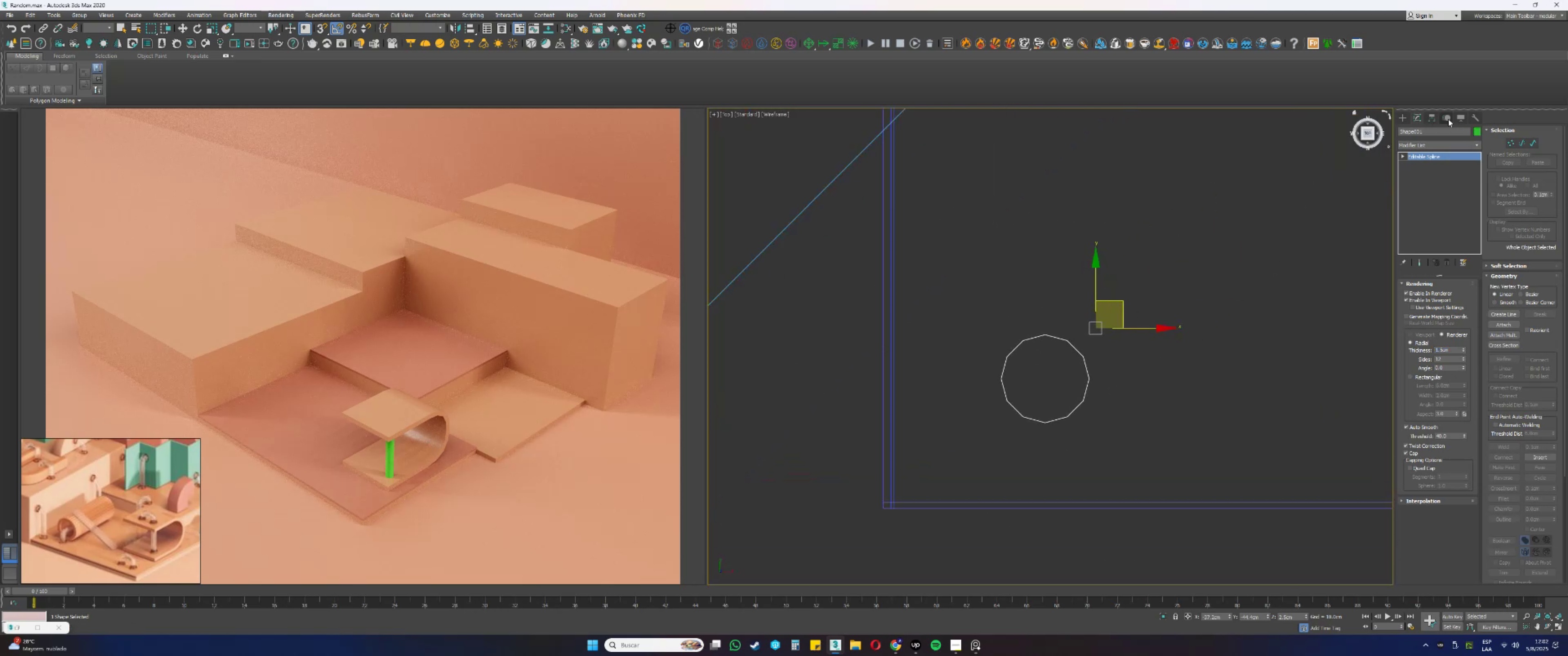 
left_click([1437, 117])
 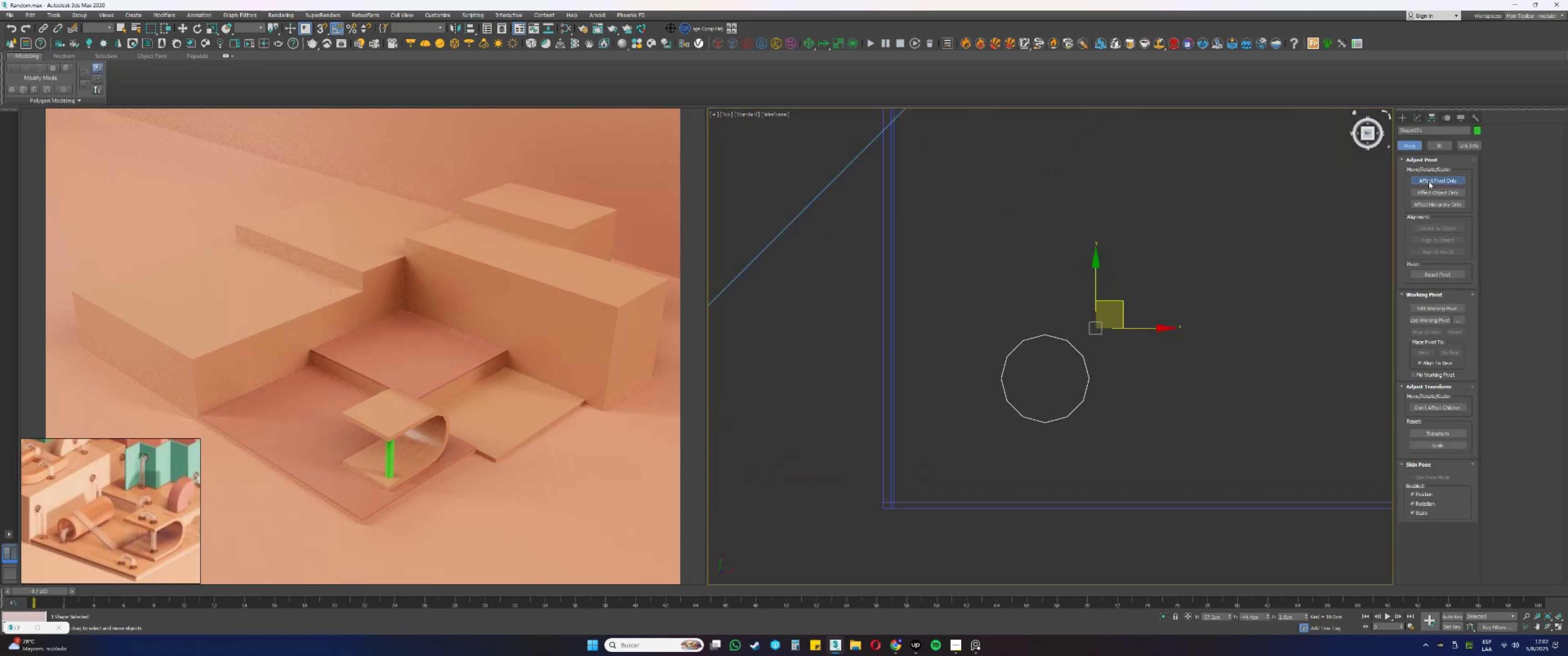 
double_click([1427, 233])
 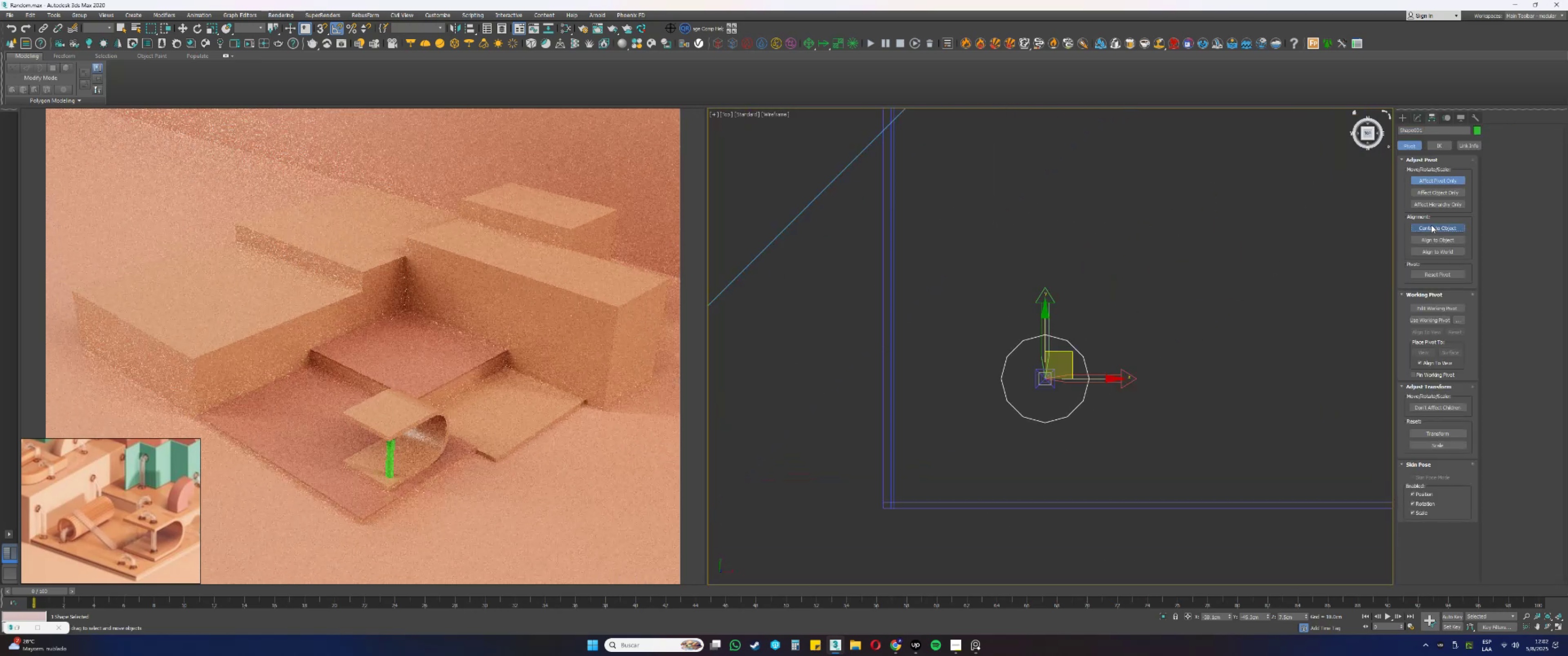 
double_click([1432, 180])
 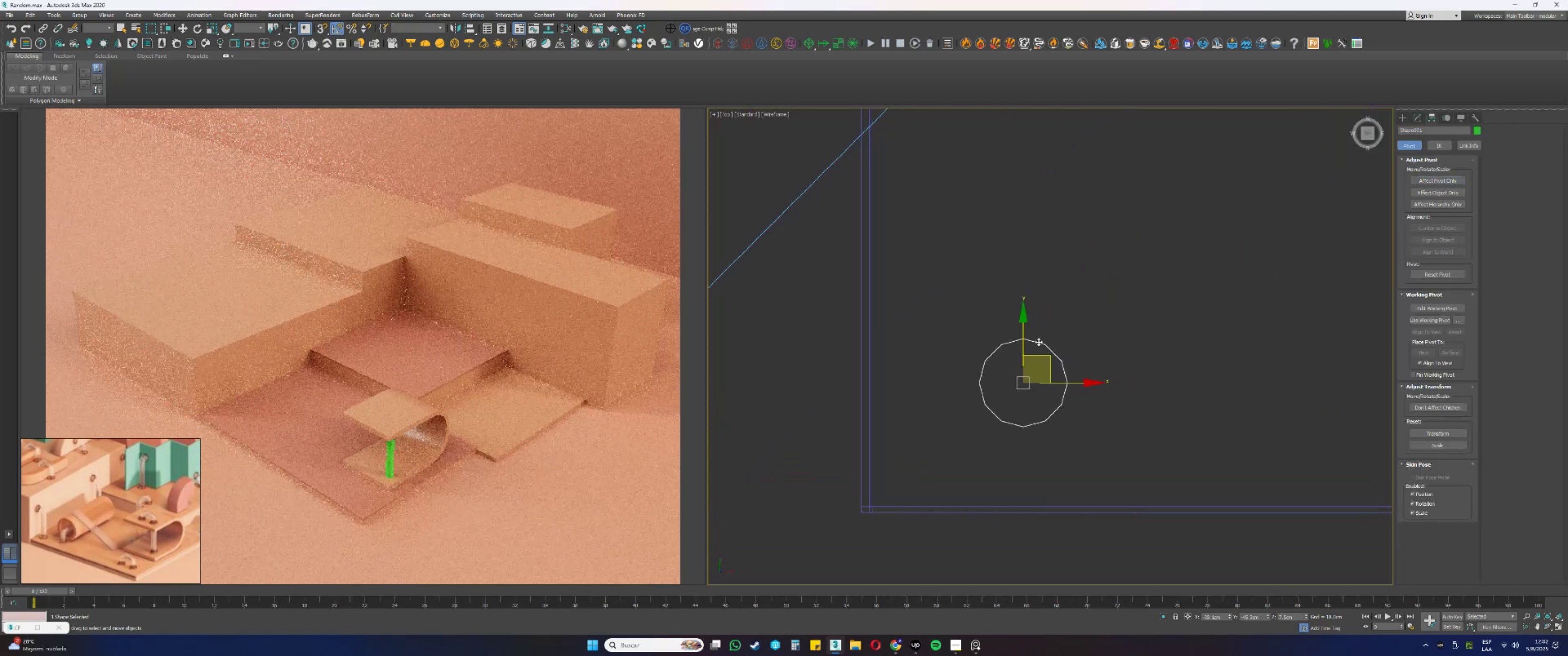 
left_click_drag(start_coordinate=[1024, 339], to_coordinate=[1022, 331])
 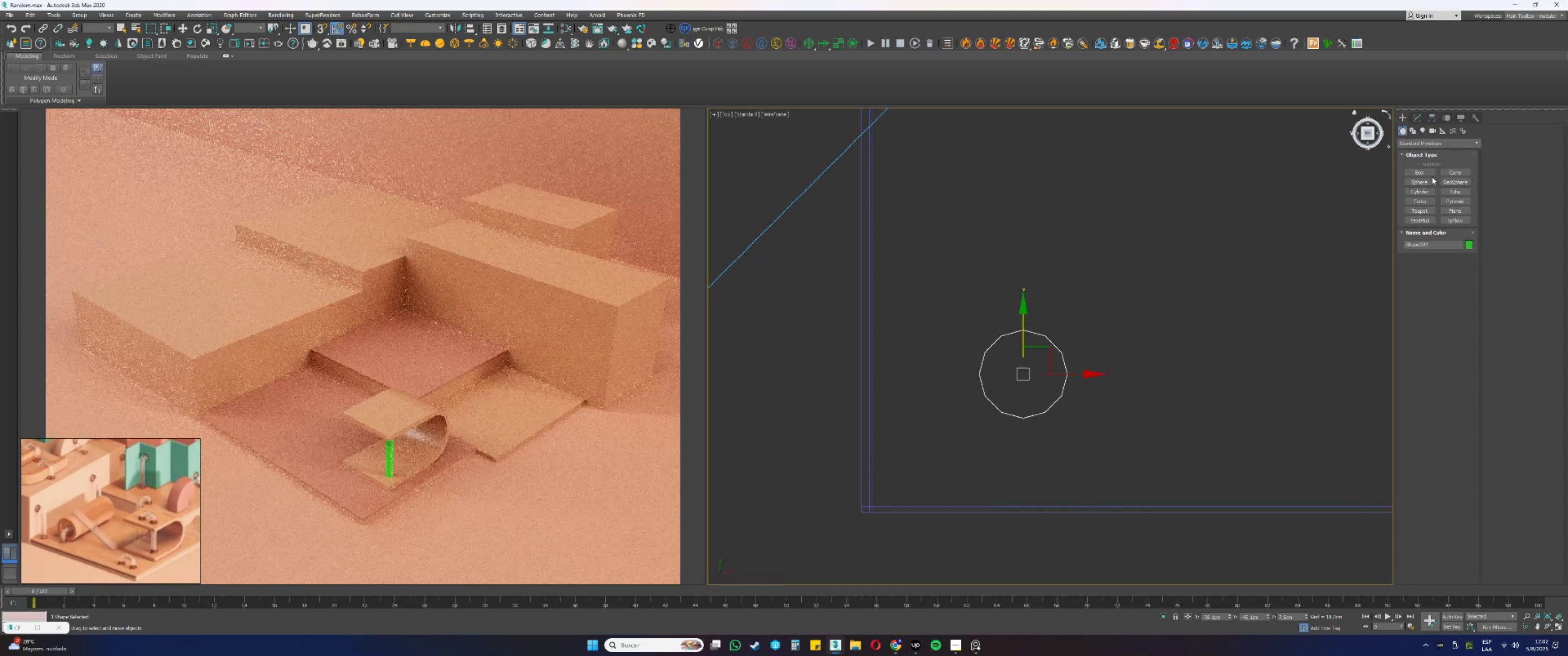 
left_click([1427, 172])
 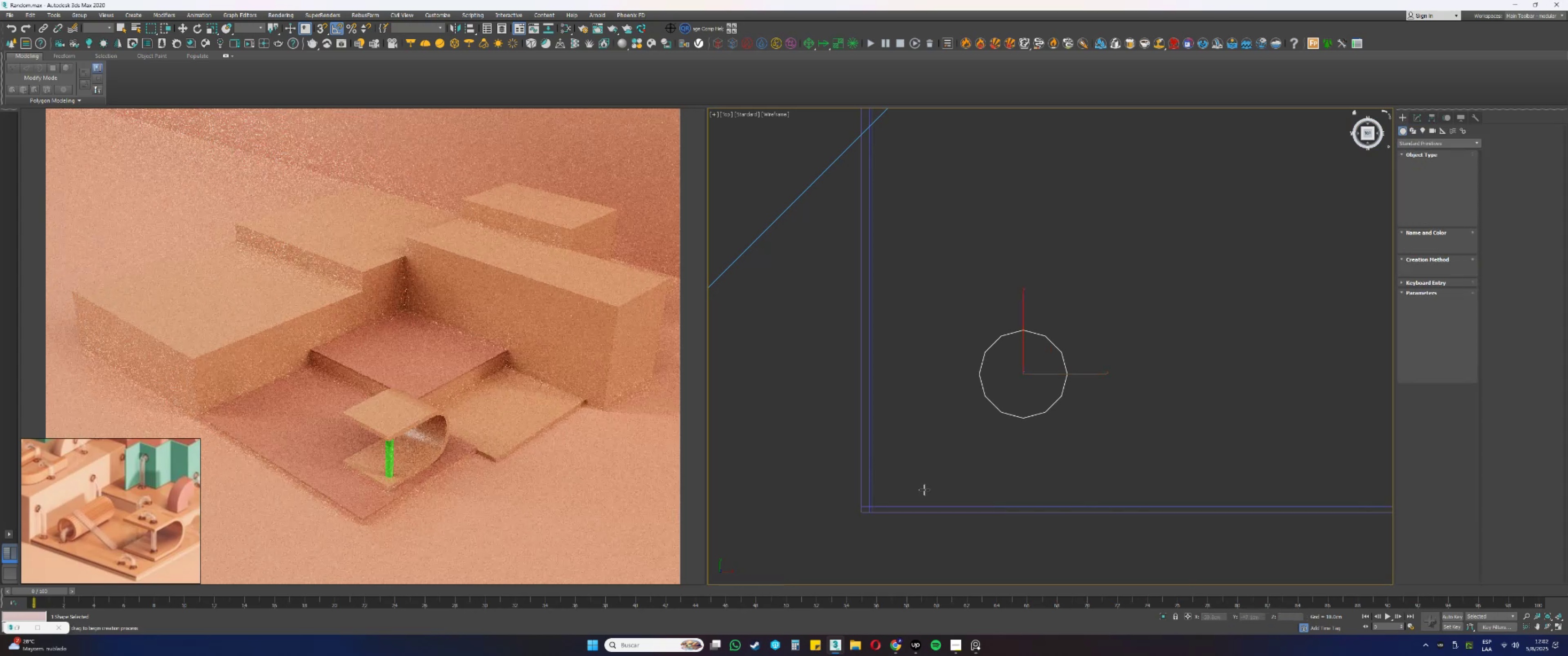 
key(S)
 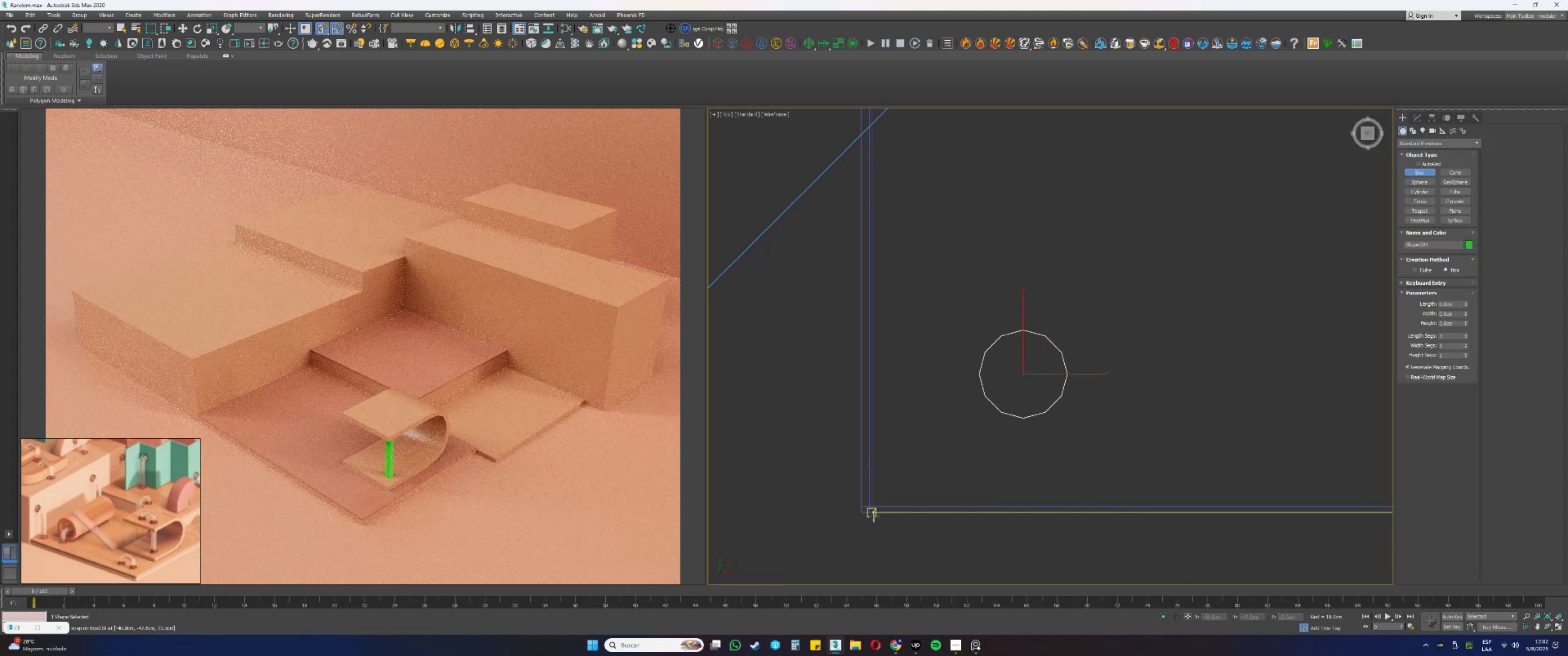 
scroll: coordinate [883, 507], scroll_direction: down, amount: 1.0
 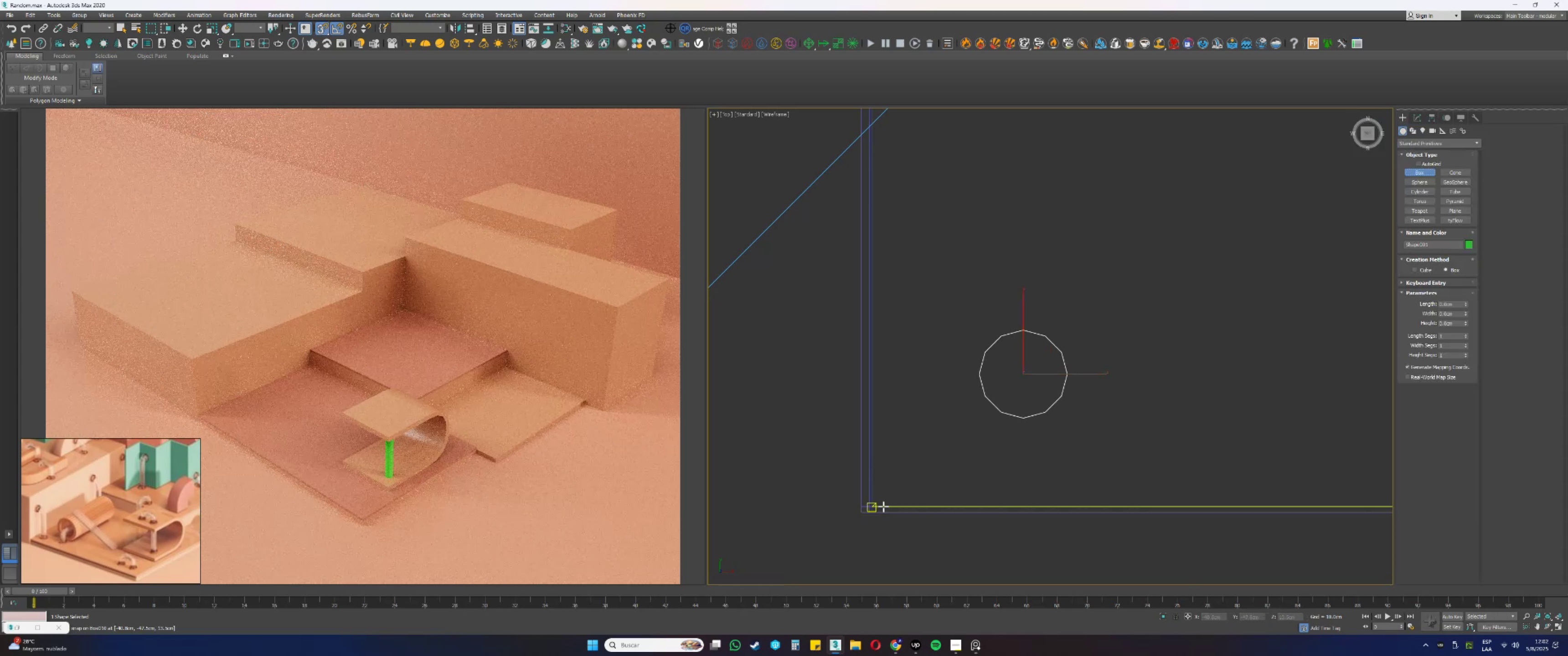 
key(F3)
 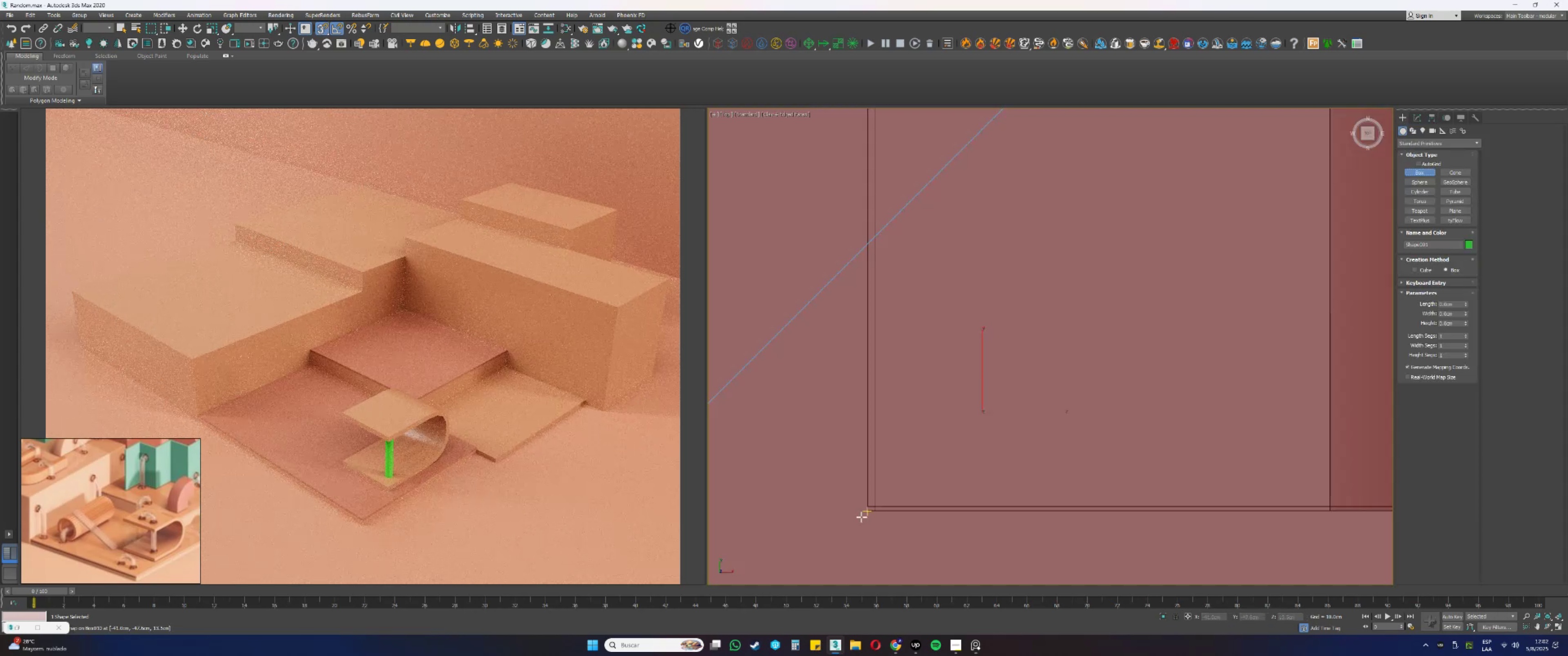 
left_click_drag(start_coordinate=[865, 515], to_coordinate=[1006, 379])
 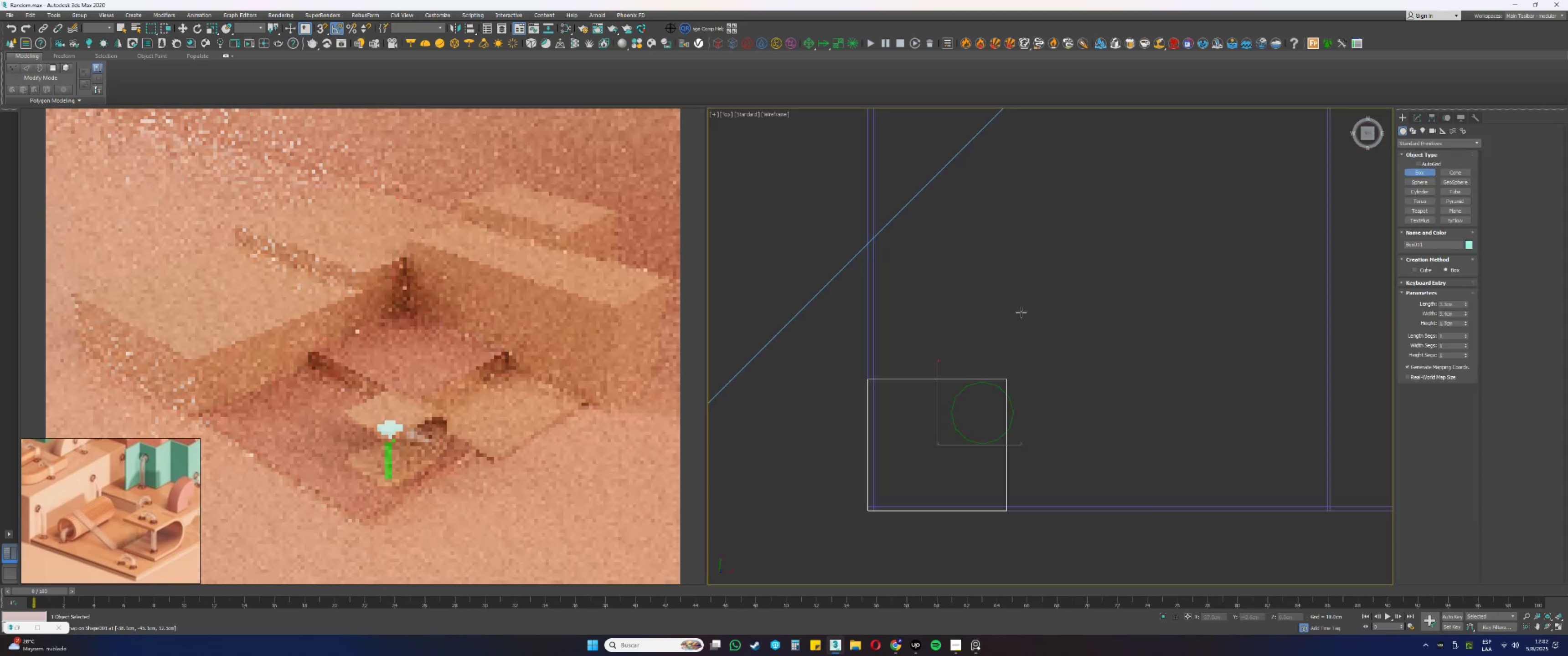 
key(S)
 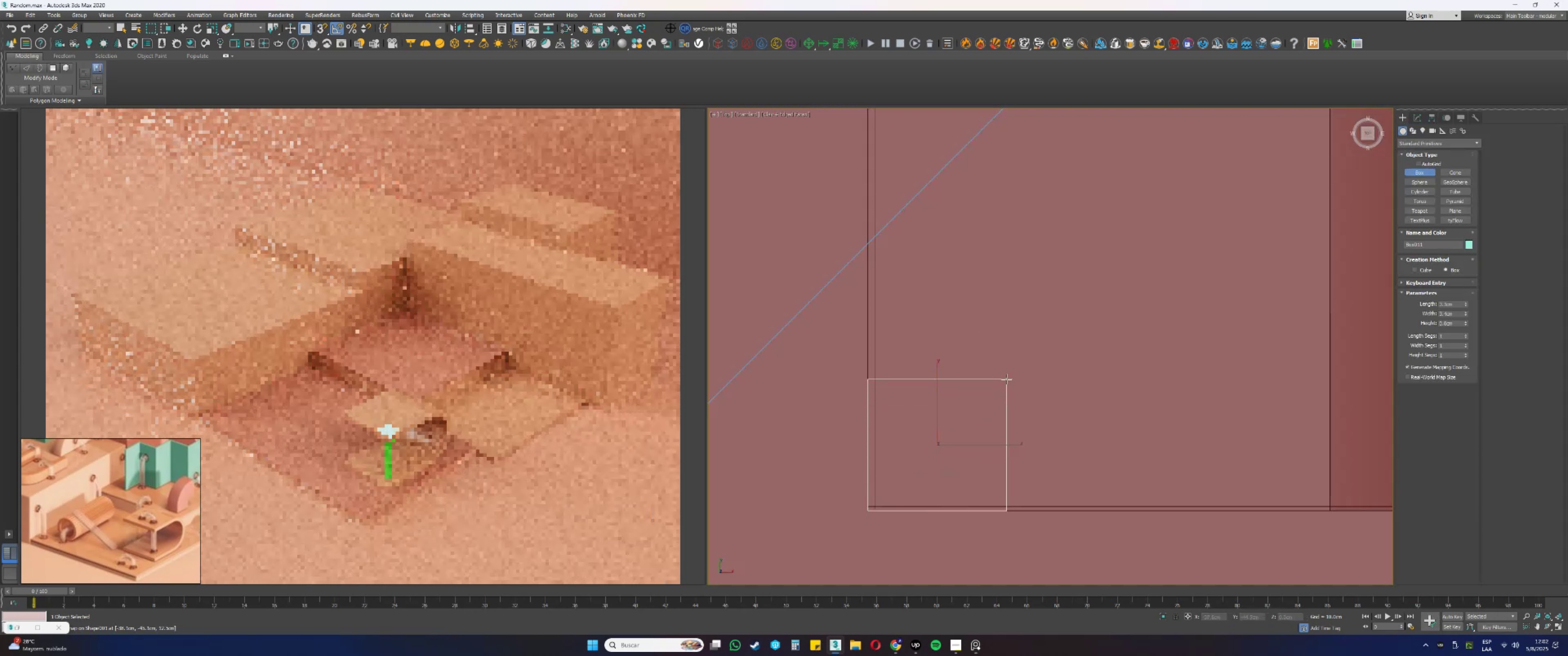 
key(F3)
 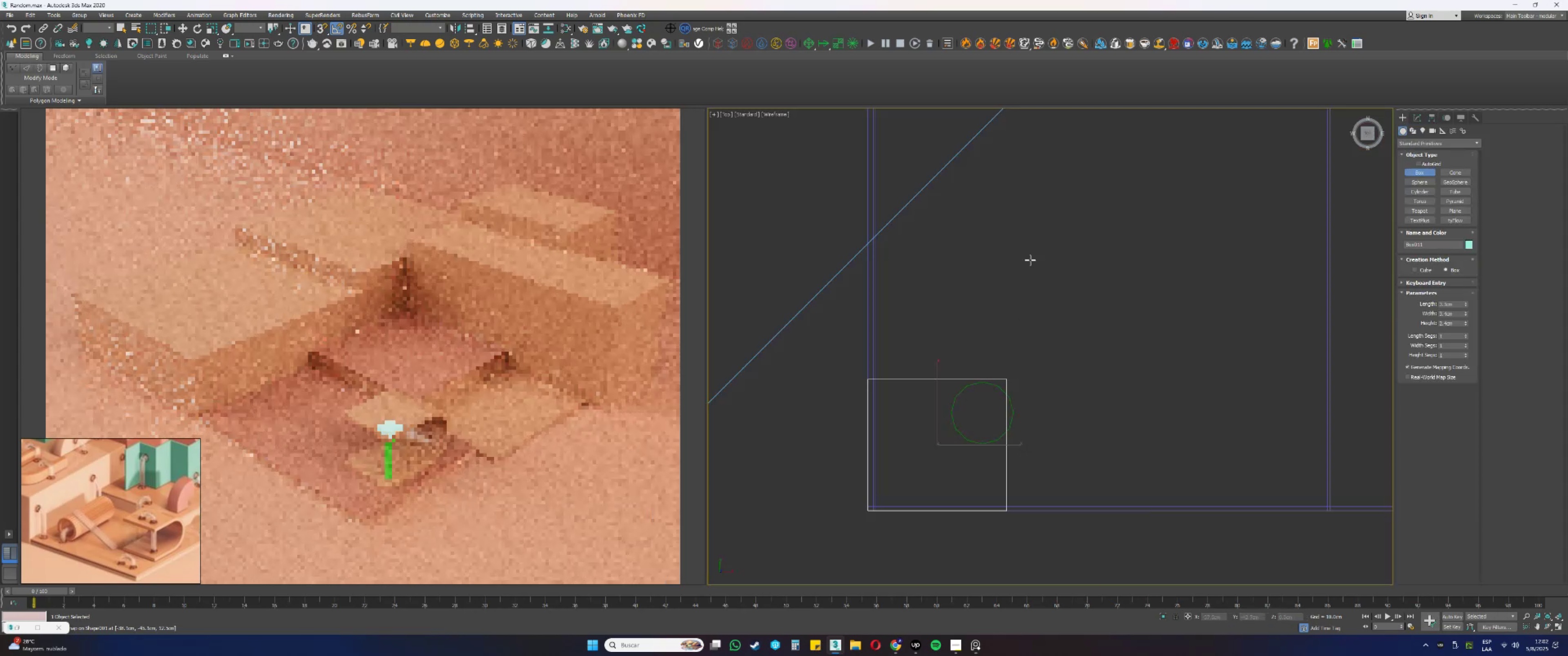 
left_click([1038, 215])
 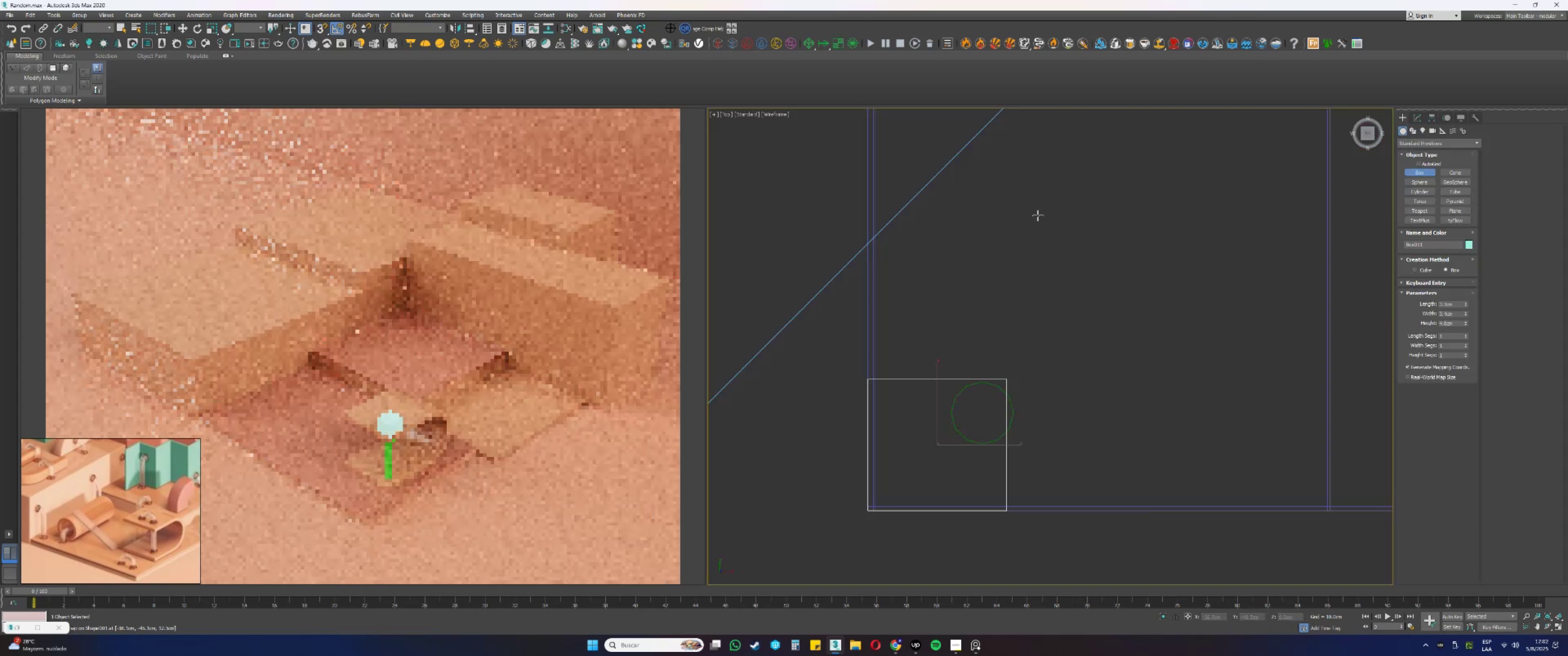 
right_click([1038, 215])
 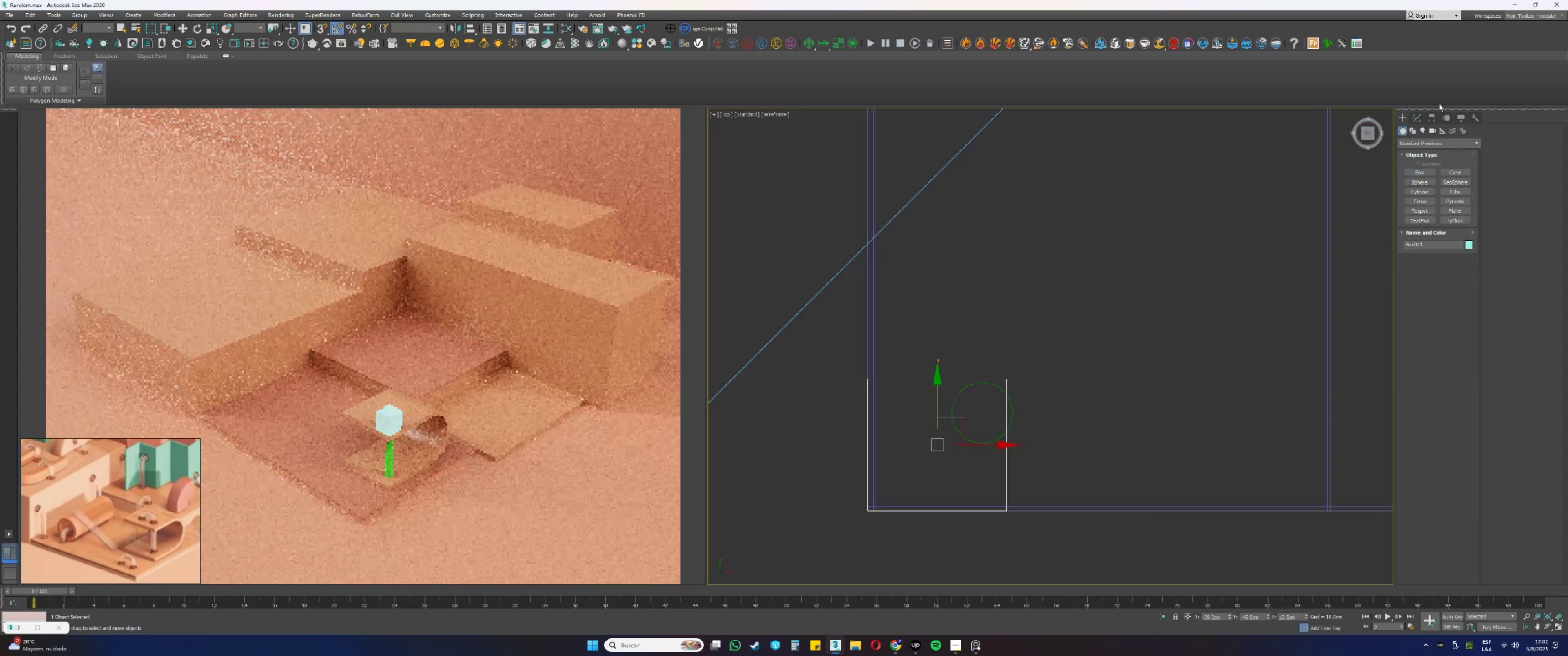 
left_click([1416, 119])
 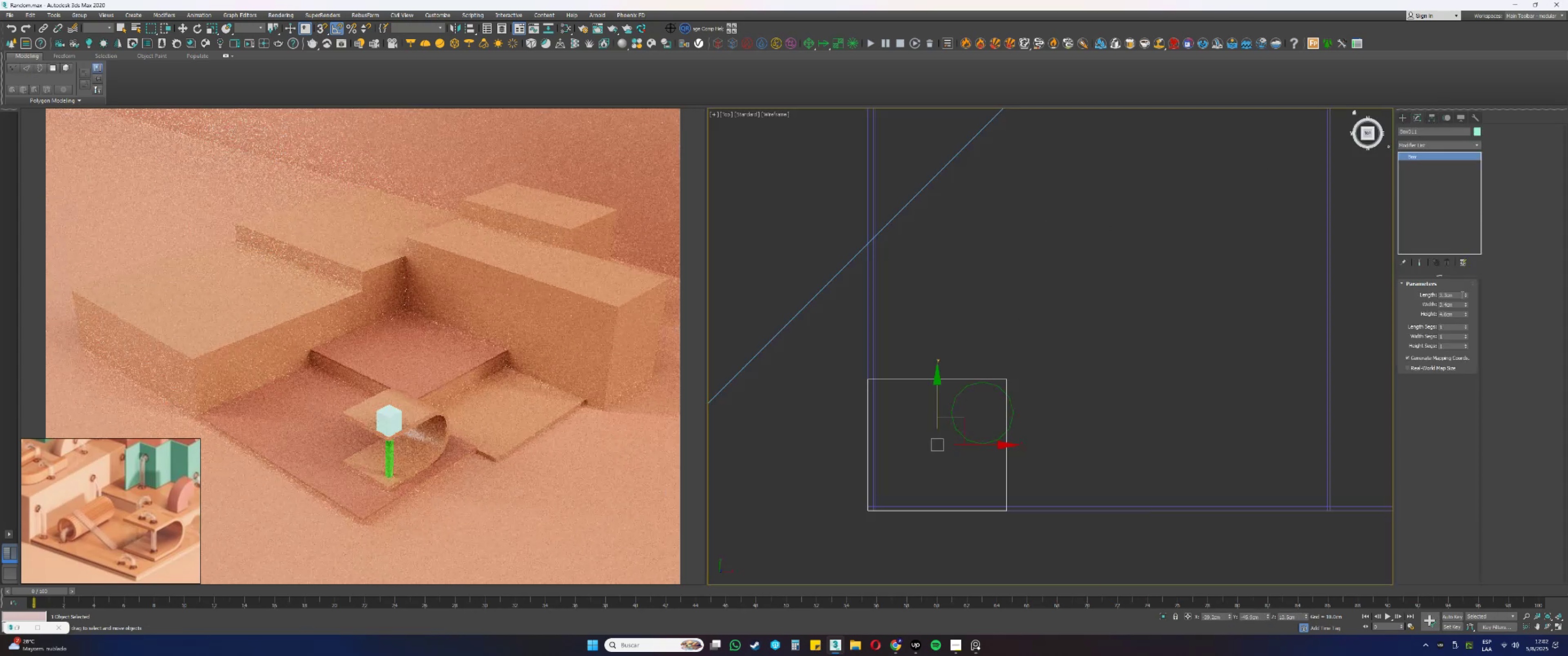 
left_click_drag(start_coordinate=[1460, 298], to_coordinate=[1448, 297])
 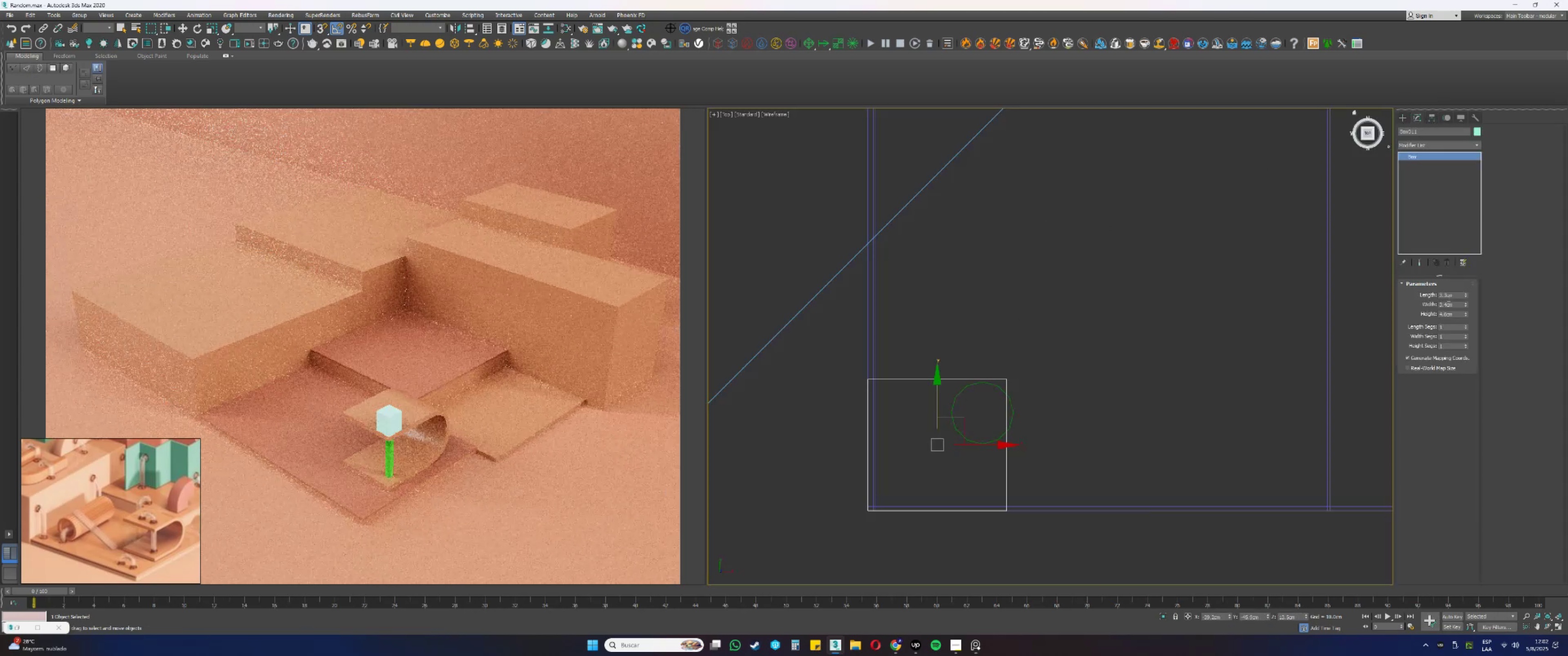 
left_click_drag(start_coordinate=[1456, 295], to_coordinate=[1371, 291])
 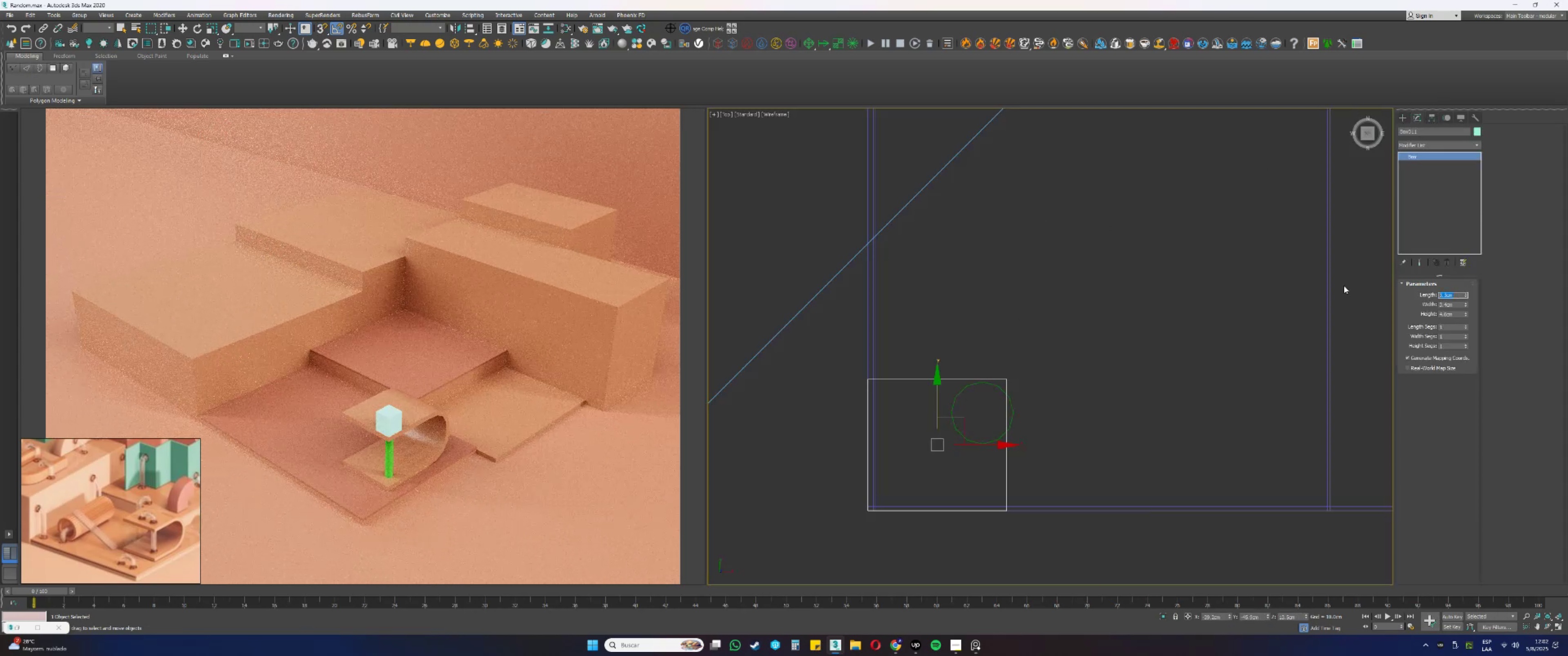 
key(Numpad3)
 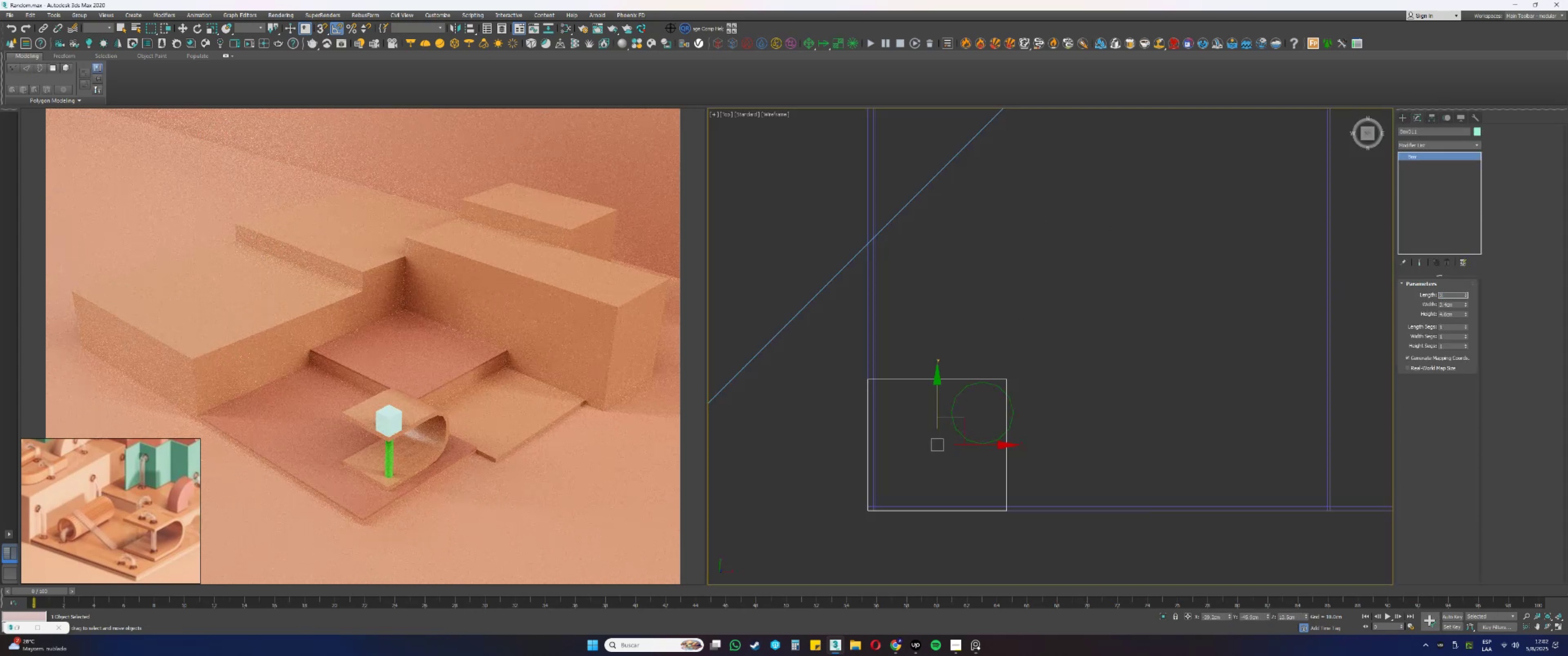 
key(NumpadDecimal)
 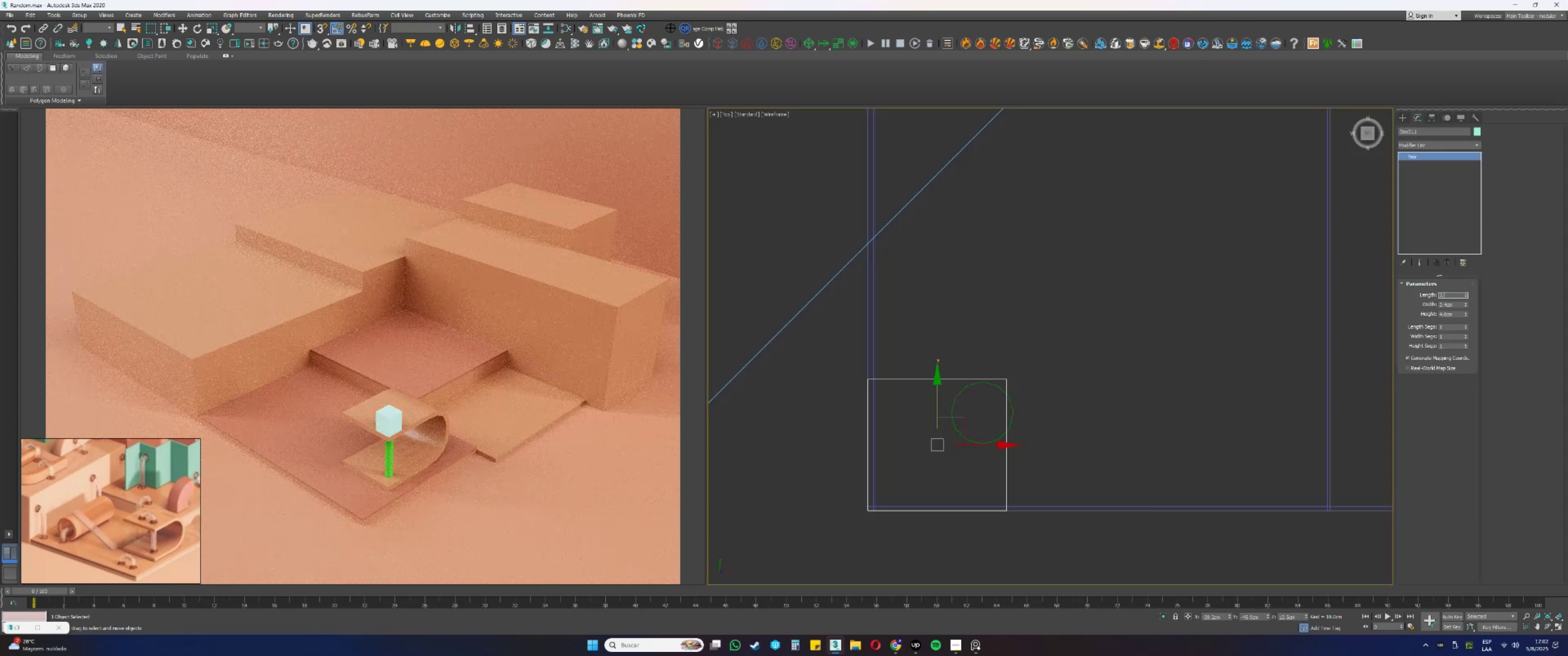 
key(Numpad5)
 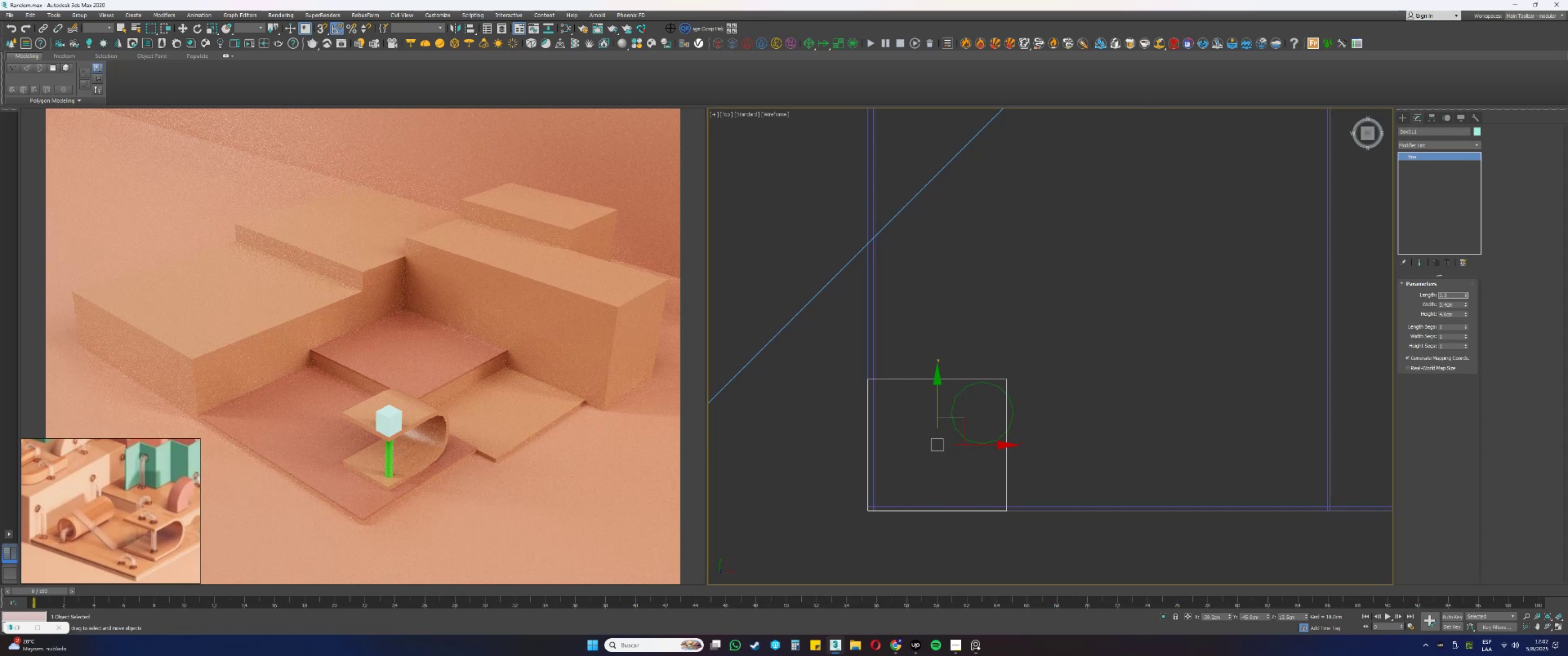 
key(Tab)
 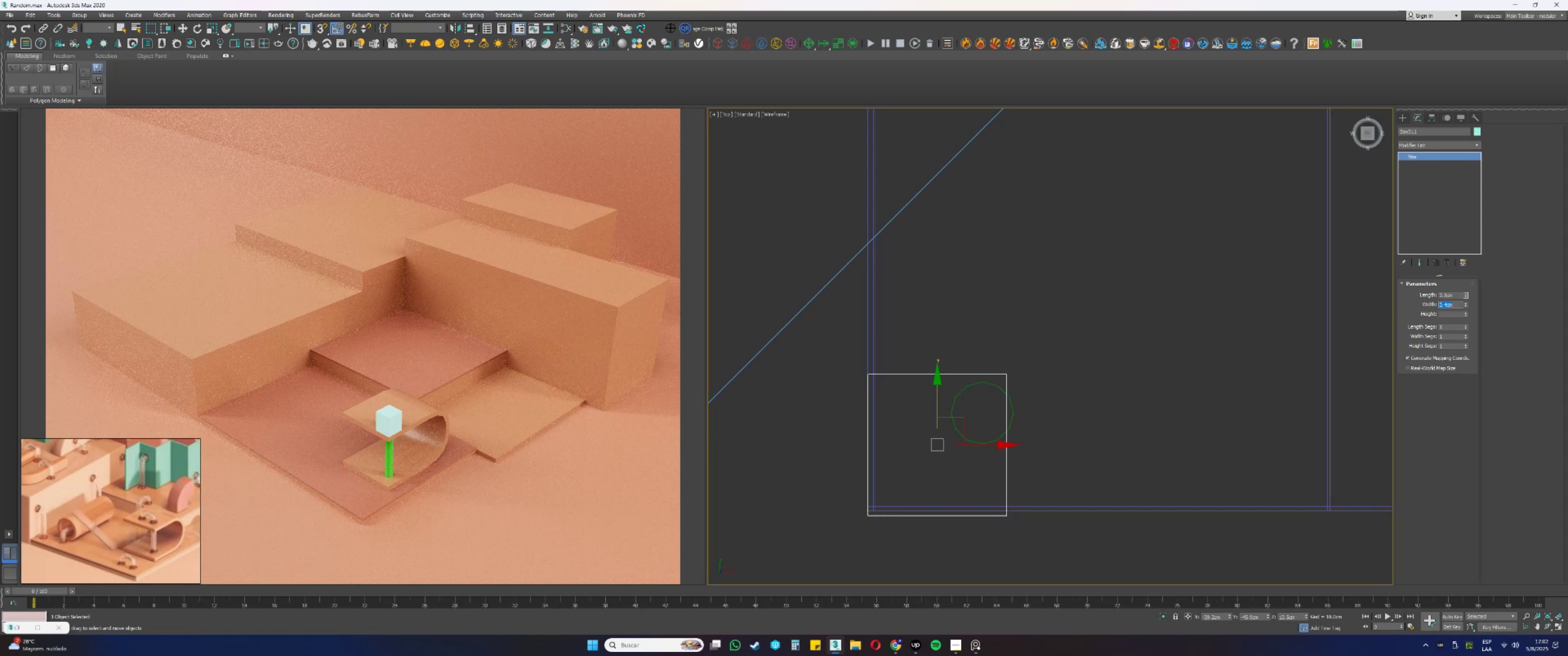 
key(Numpad3)
 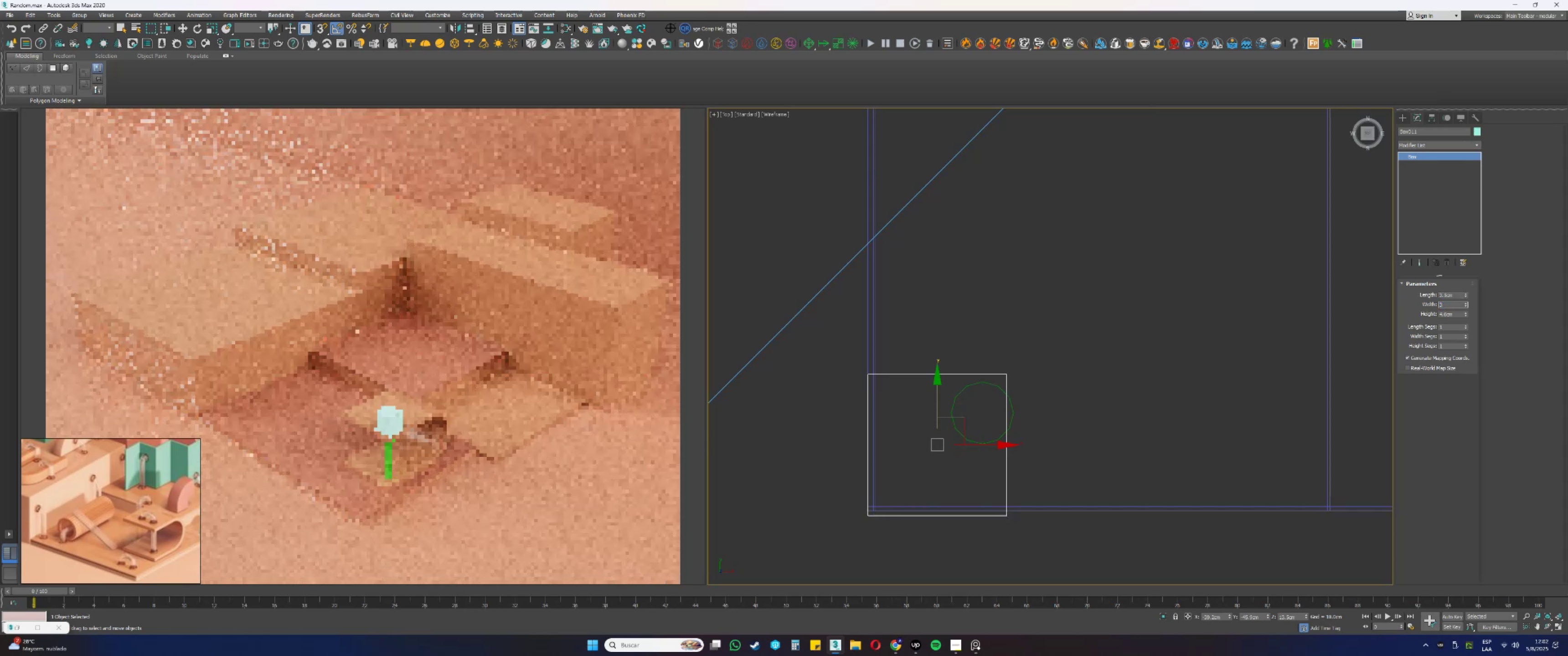 
key(NumpadDecimal)
 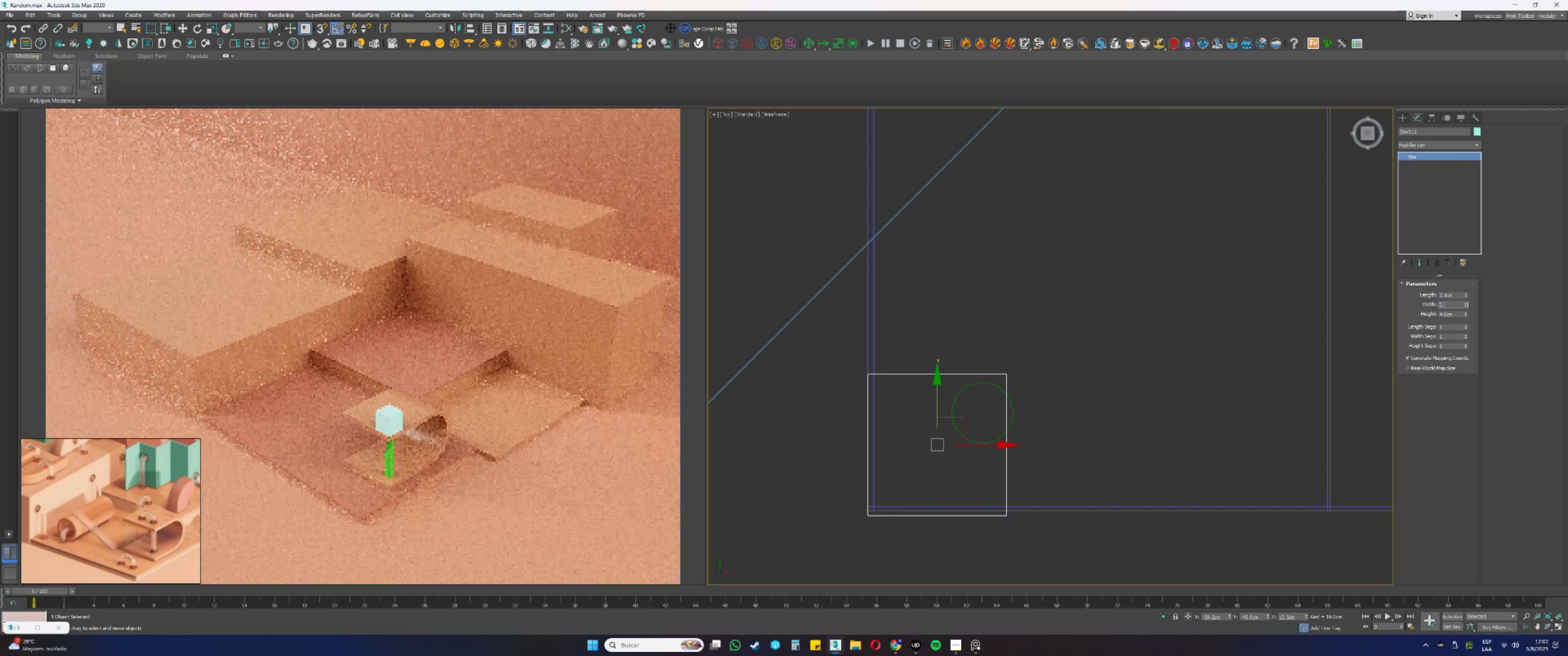 
key(Numpad5)
 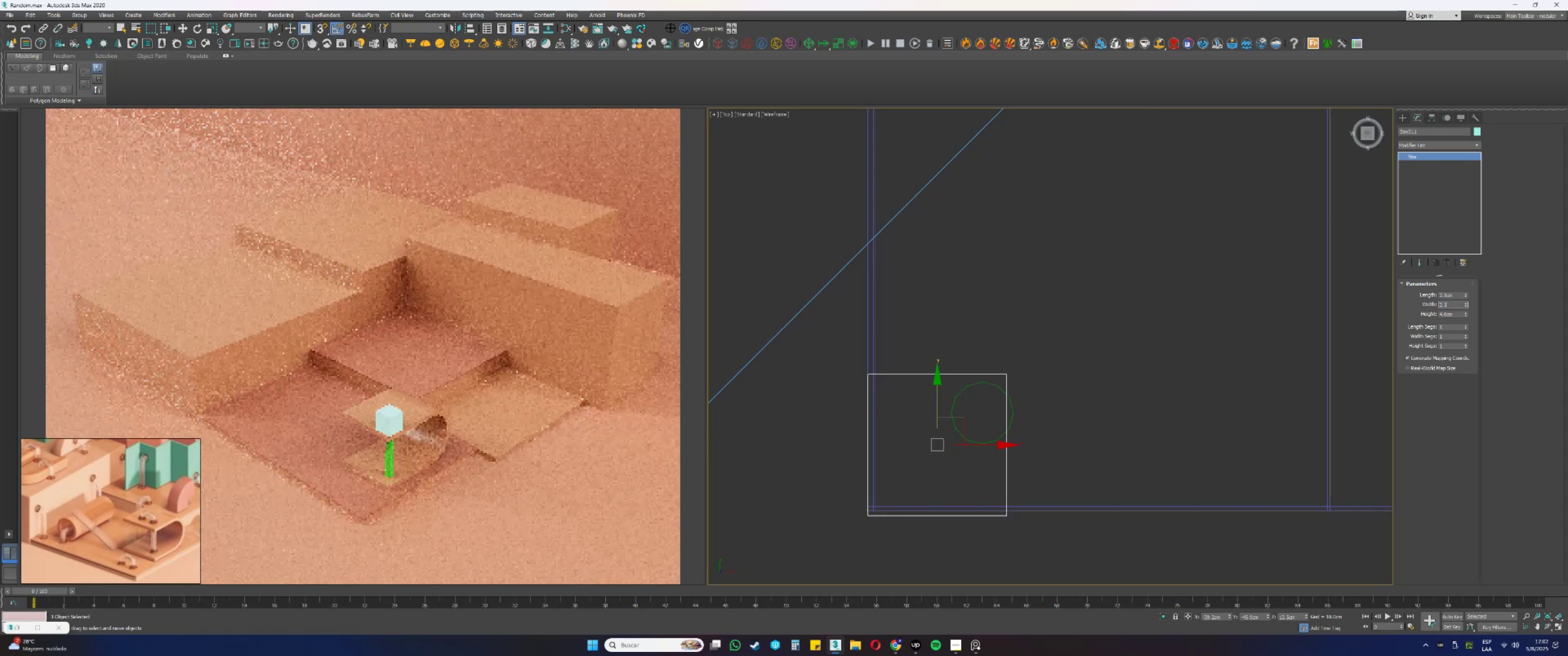 
key(NumpadEnter)
 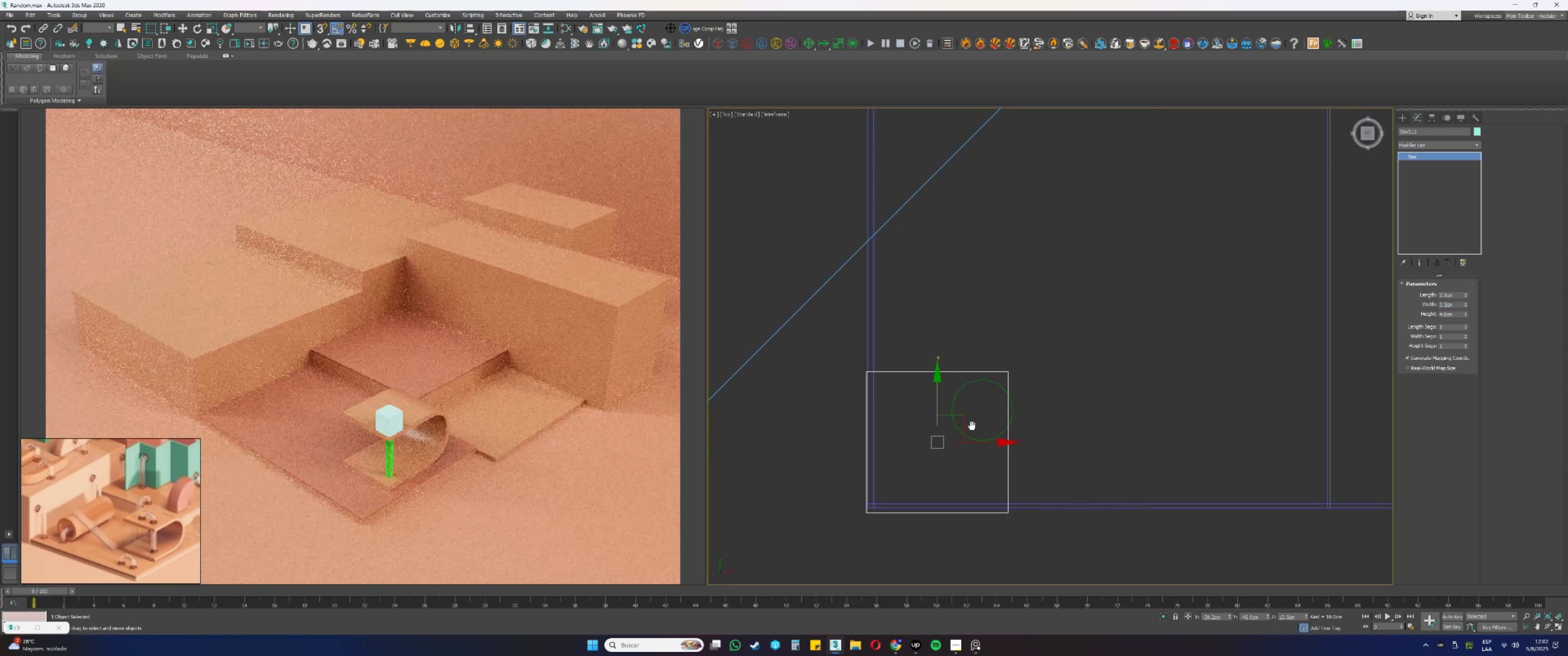 
left_click_drag(start_coordinate=[959, 408], to_coordinate=[985, 382])
 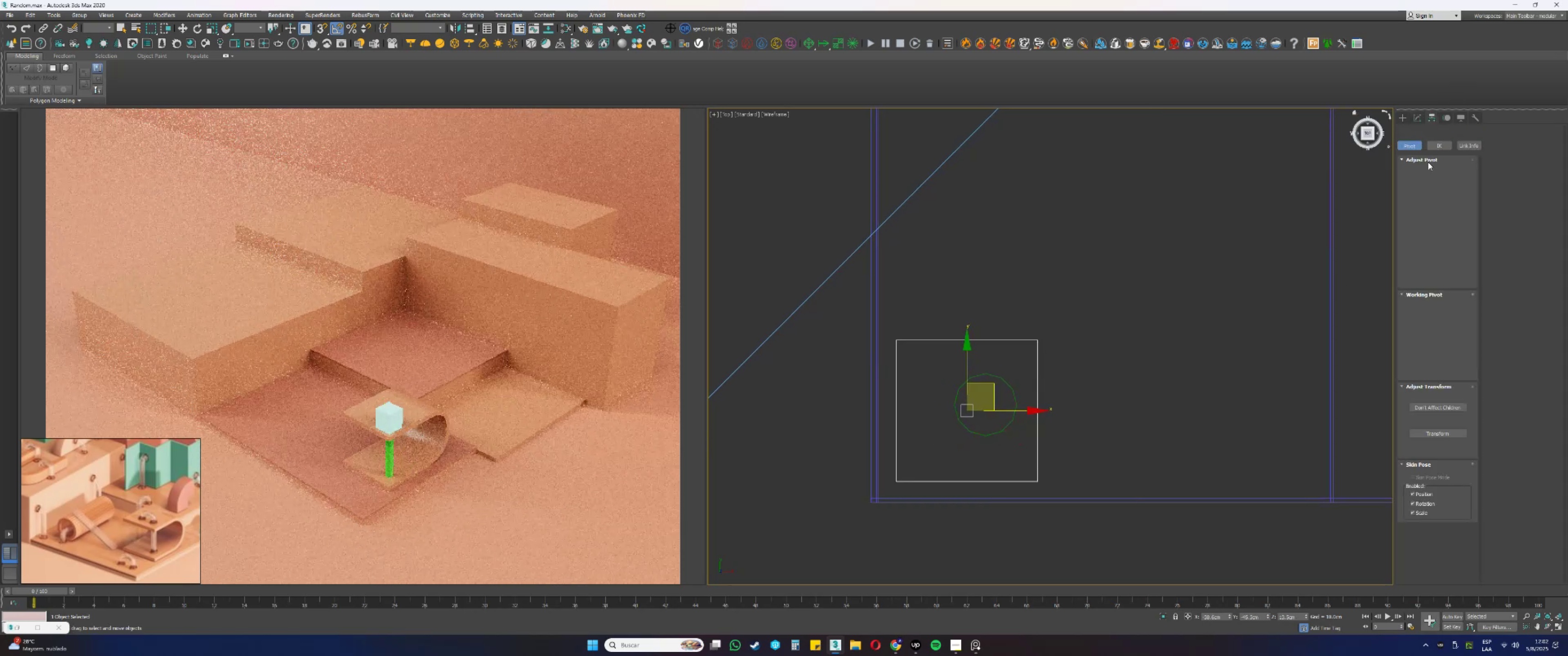 
left_click([1431, 178])
 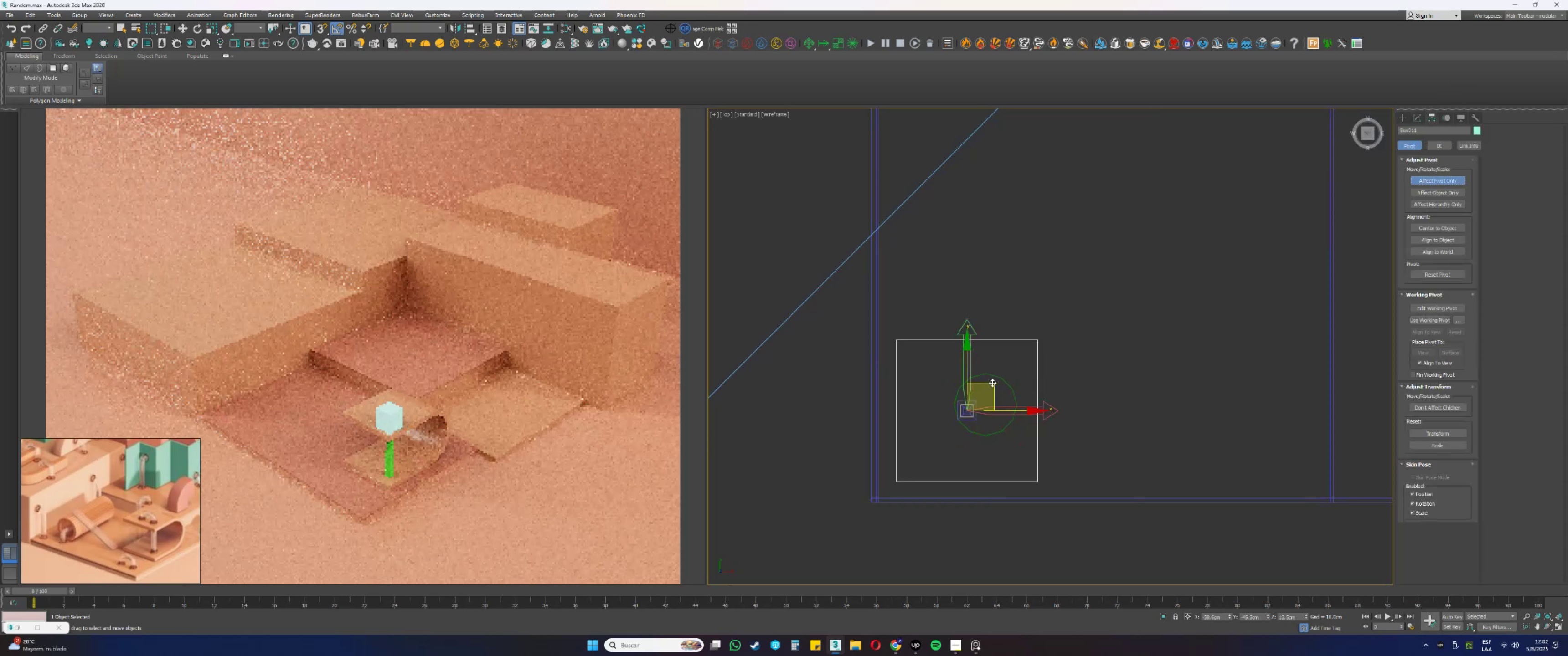 
left_click_drag(start_coordinate=[992, 383], to_coordinate=[905, 477])
 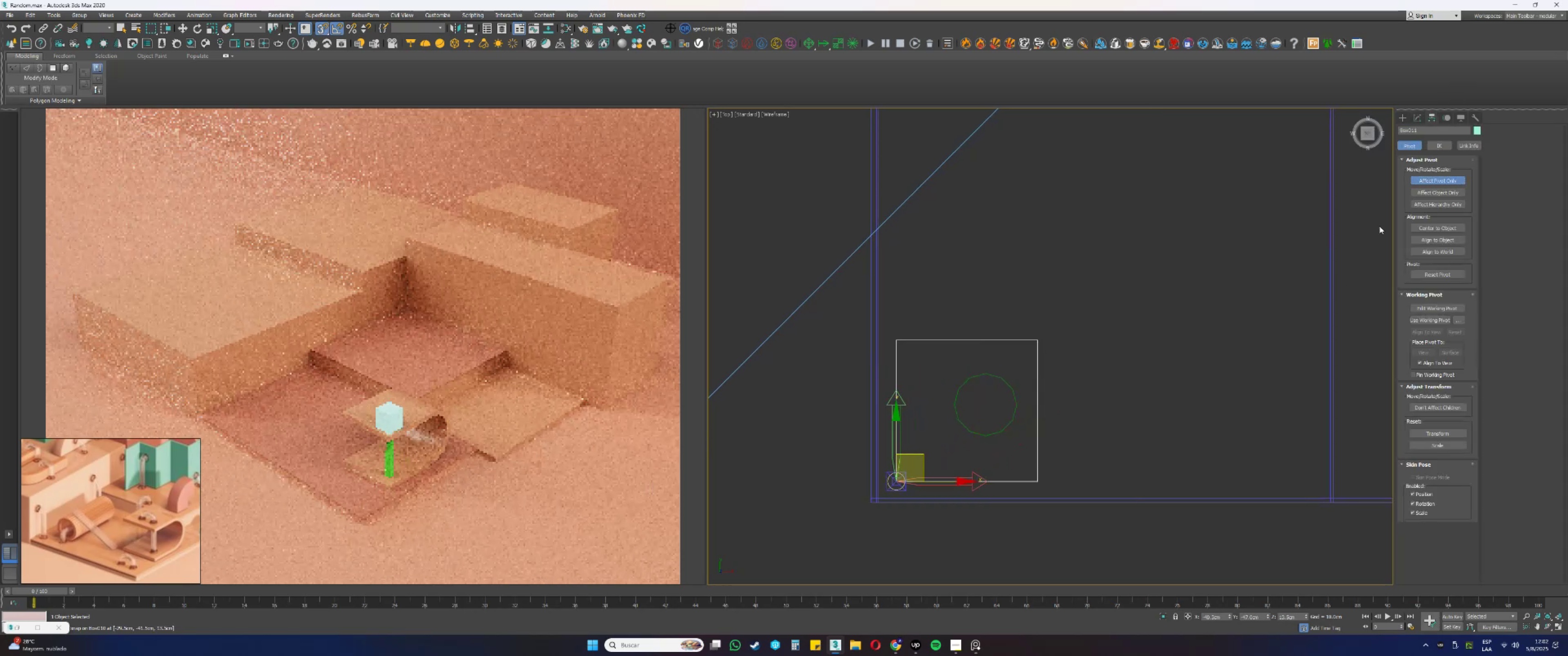 
key(S)
 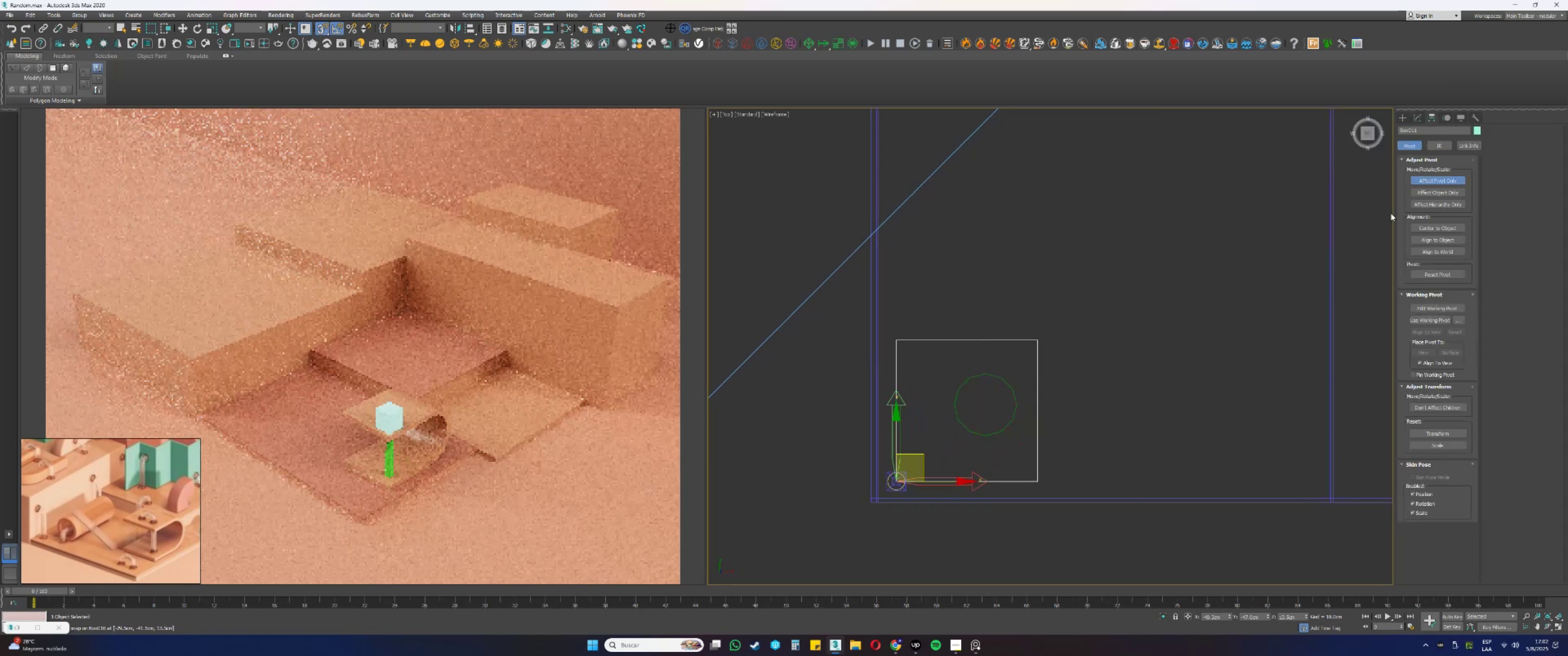 
left_click([1445, 180])
 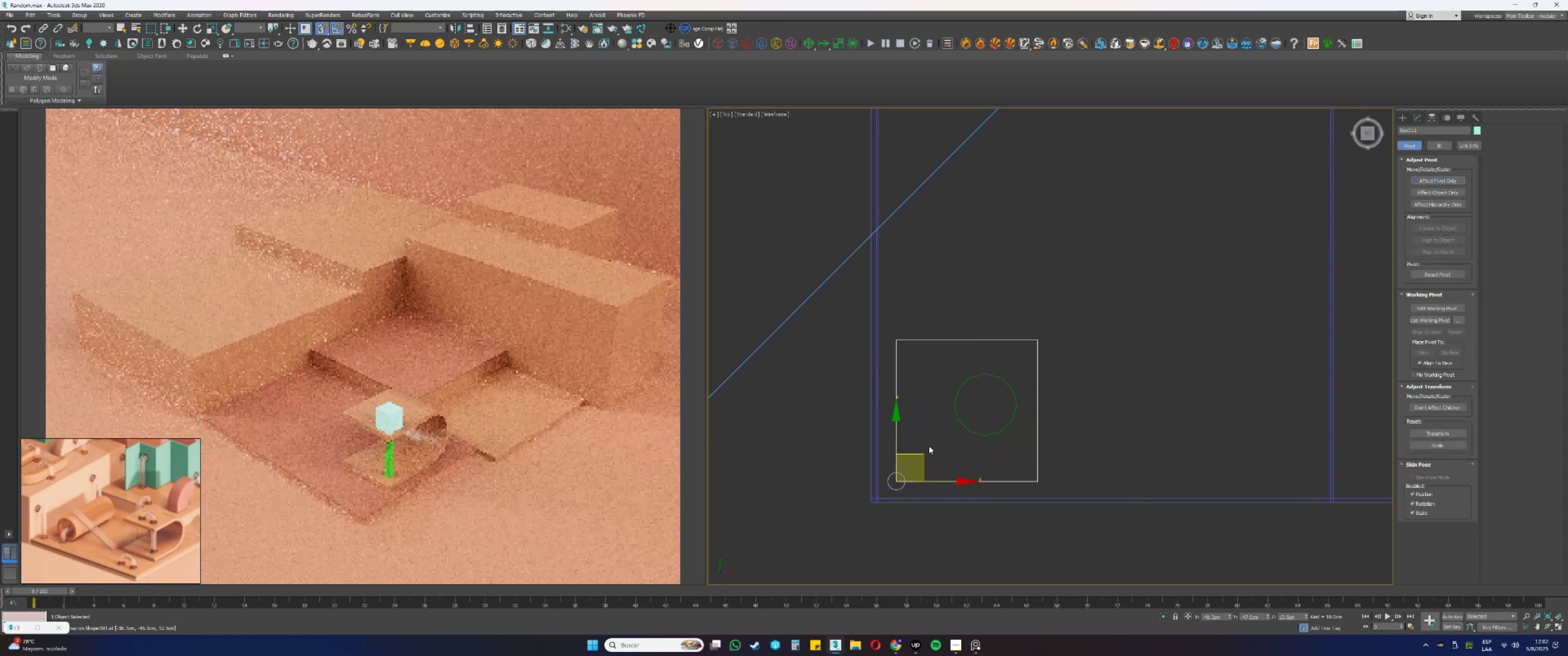 
left_click_drag(start_coordinate=[919, 454], to_coordinate=[868, 505])
 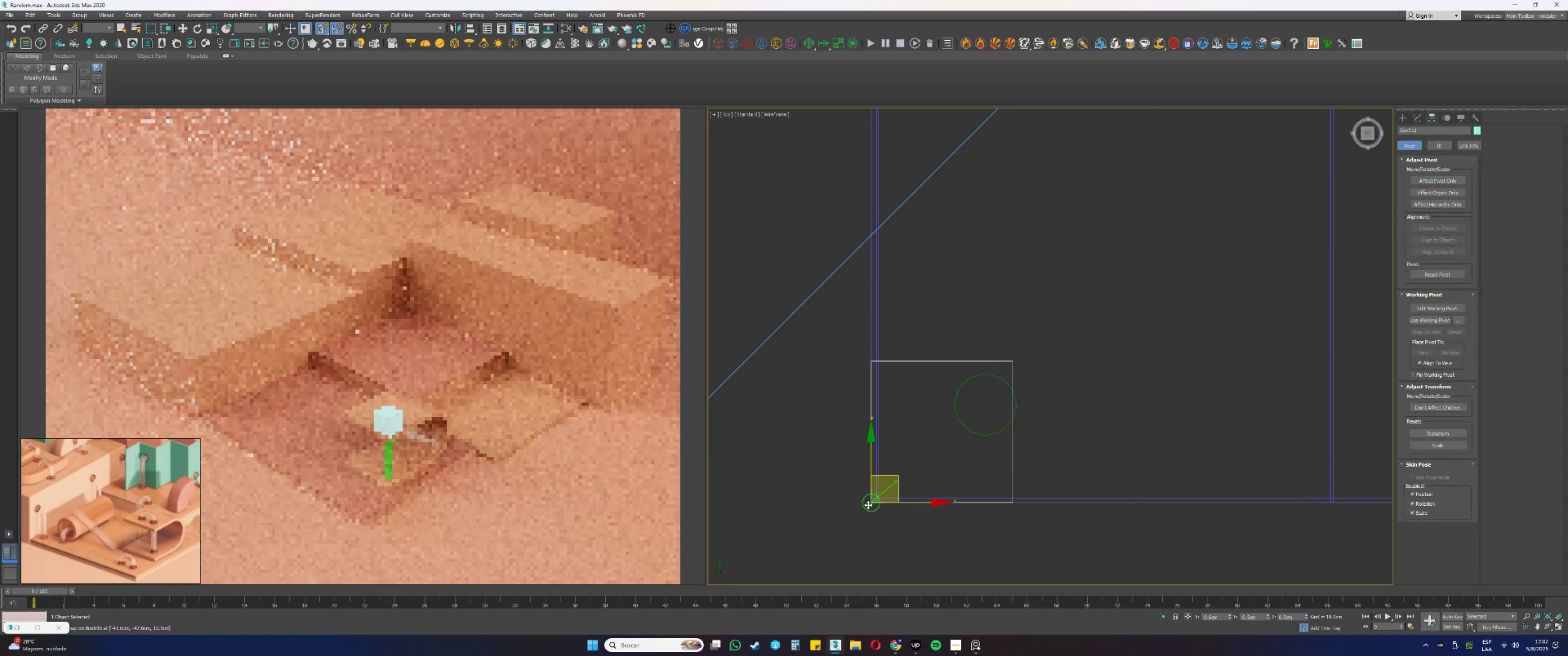 
type(sss[Delete])
 